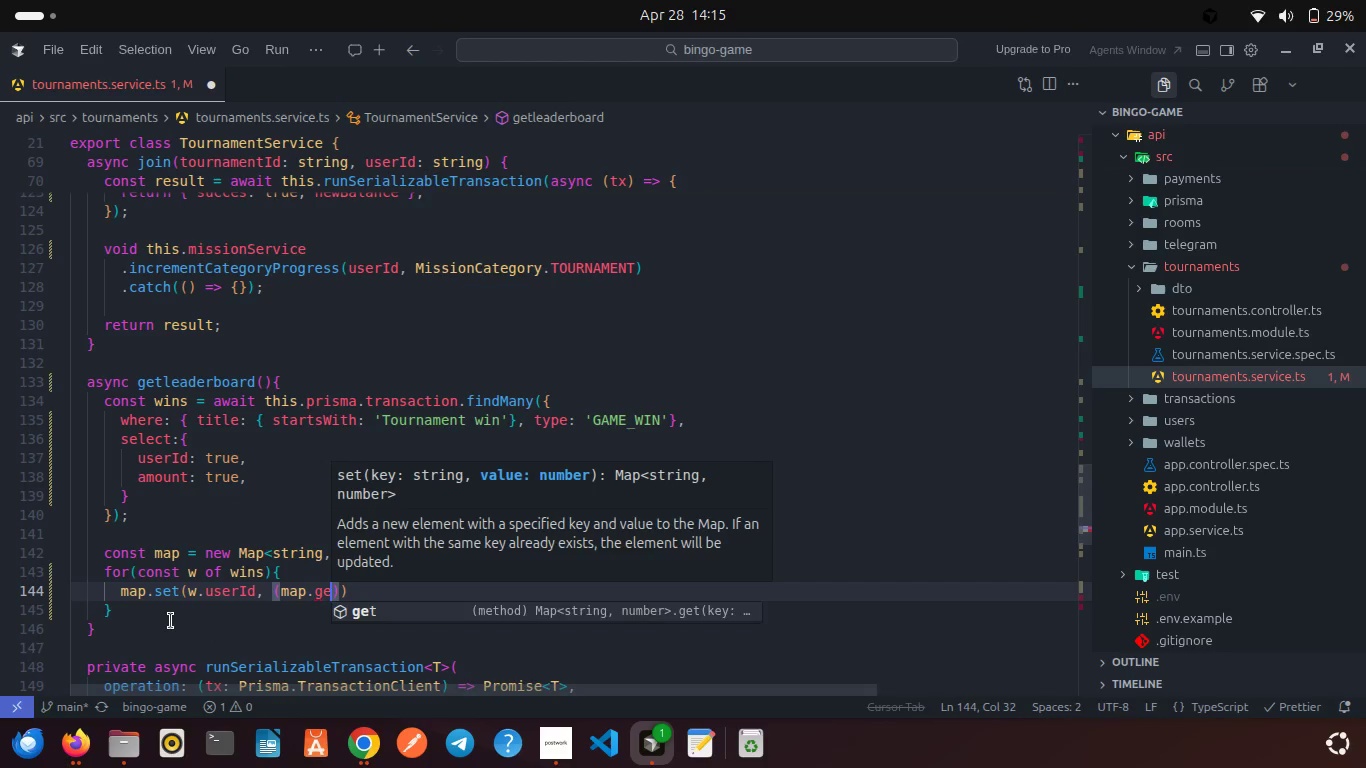 
key(Enter)
 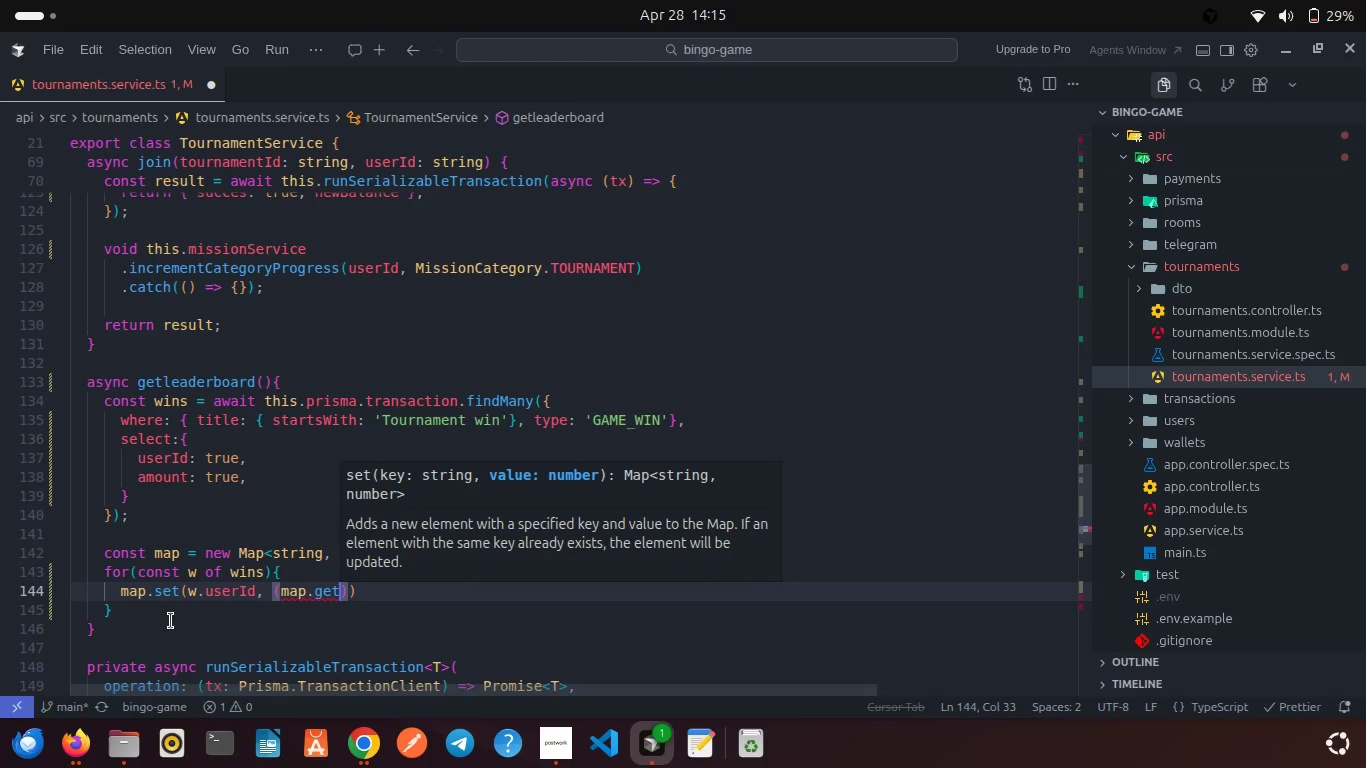 
type((w.us)
 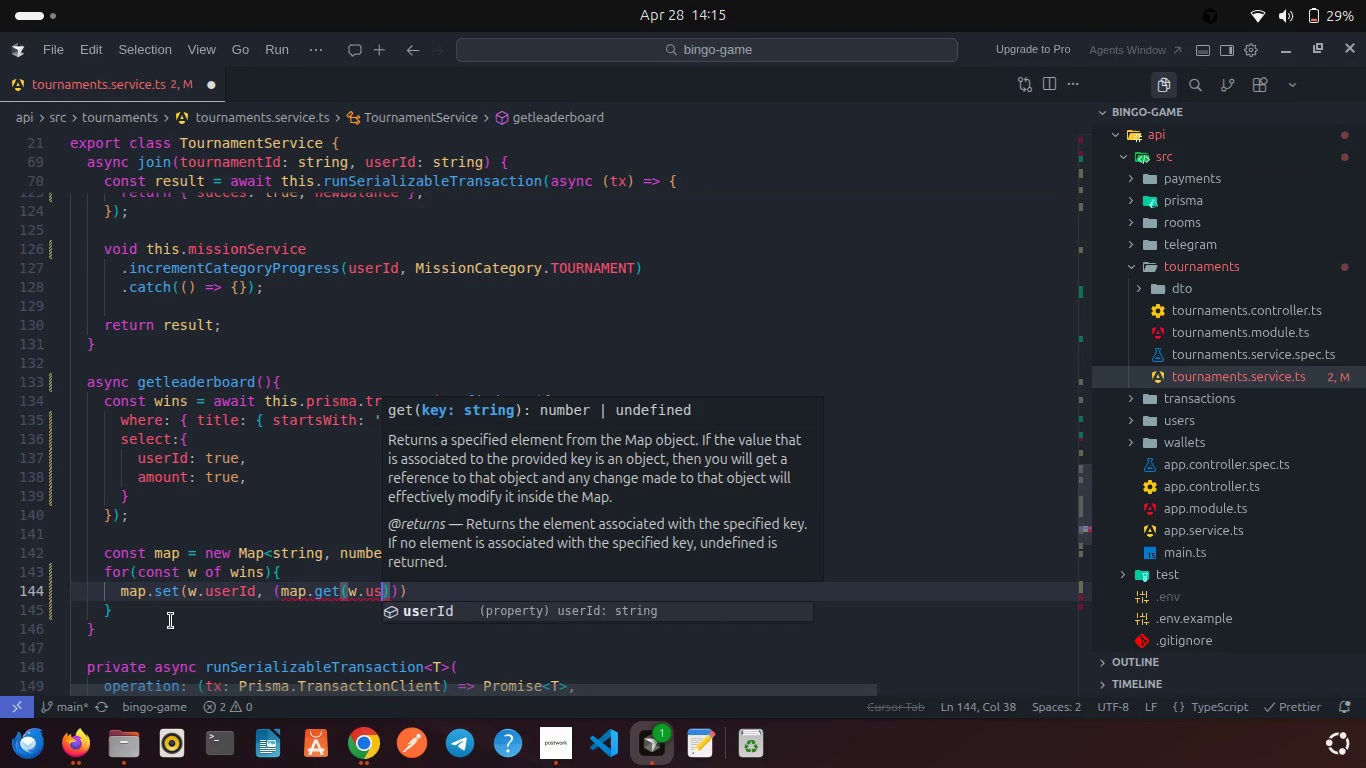 
key(Enter)
 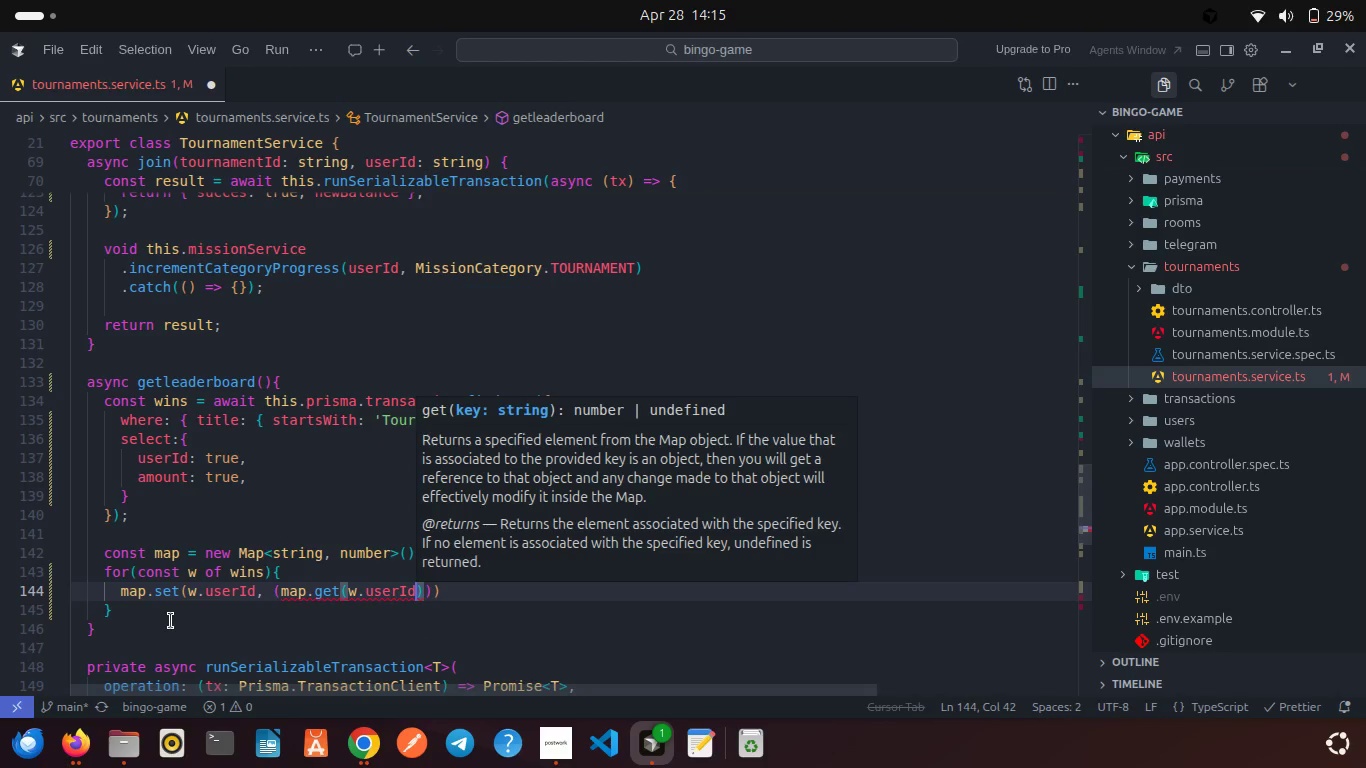 
key(ArrowRight)
 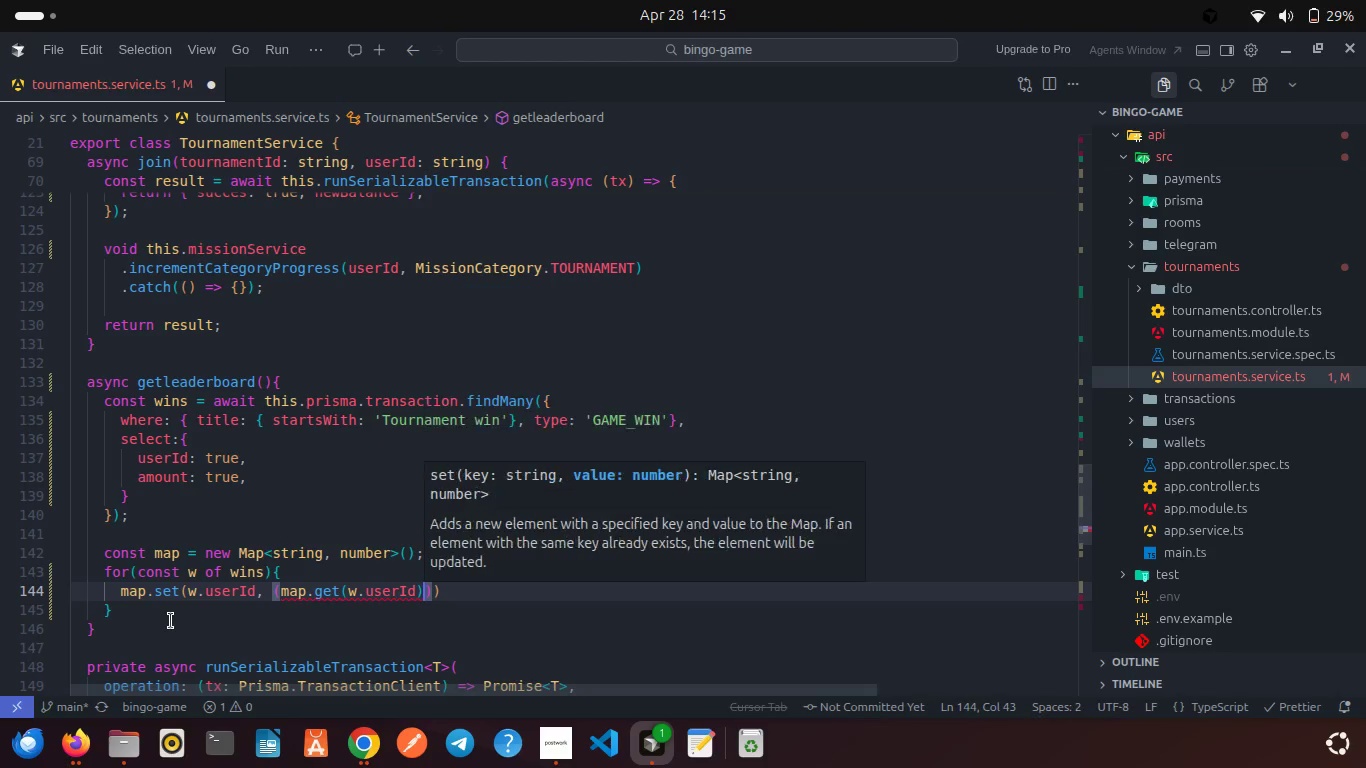 
key(Space)
 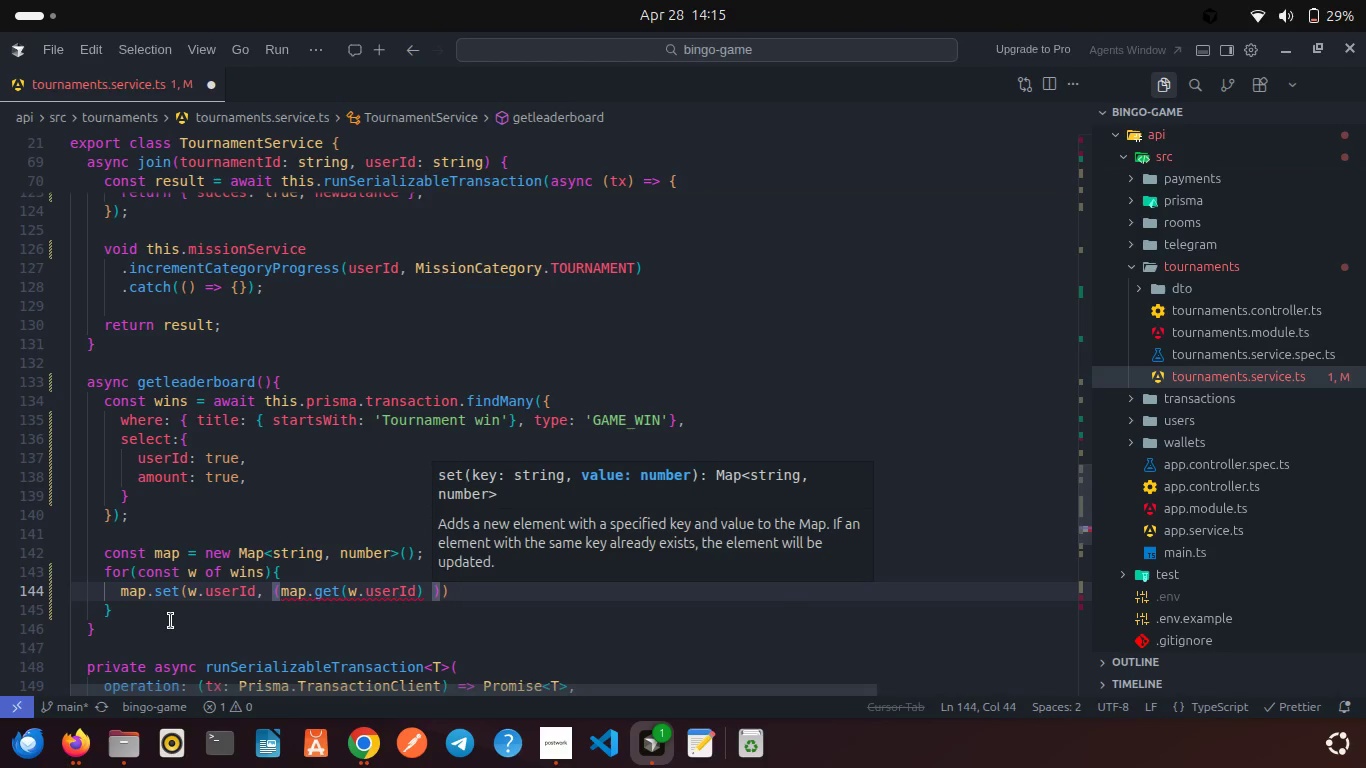 
key(Shift+Slash)
 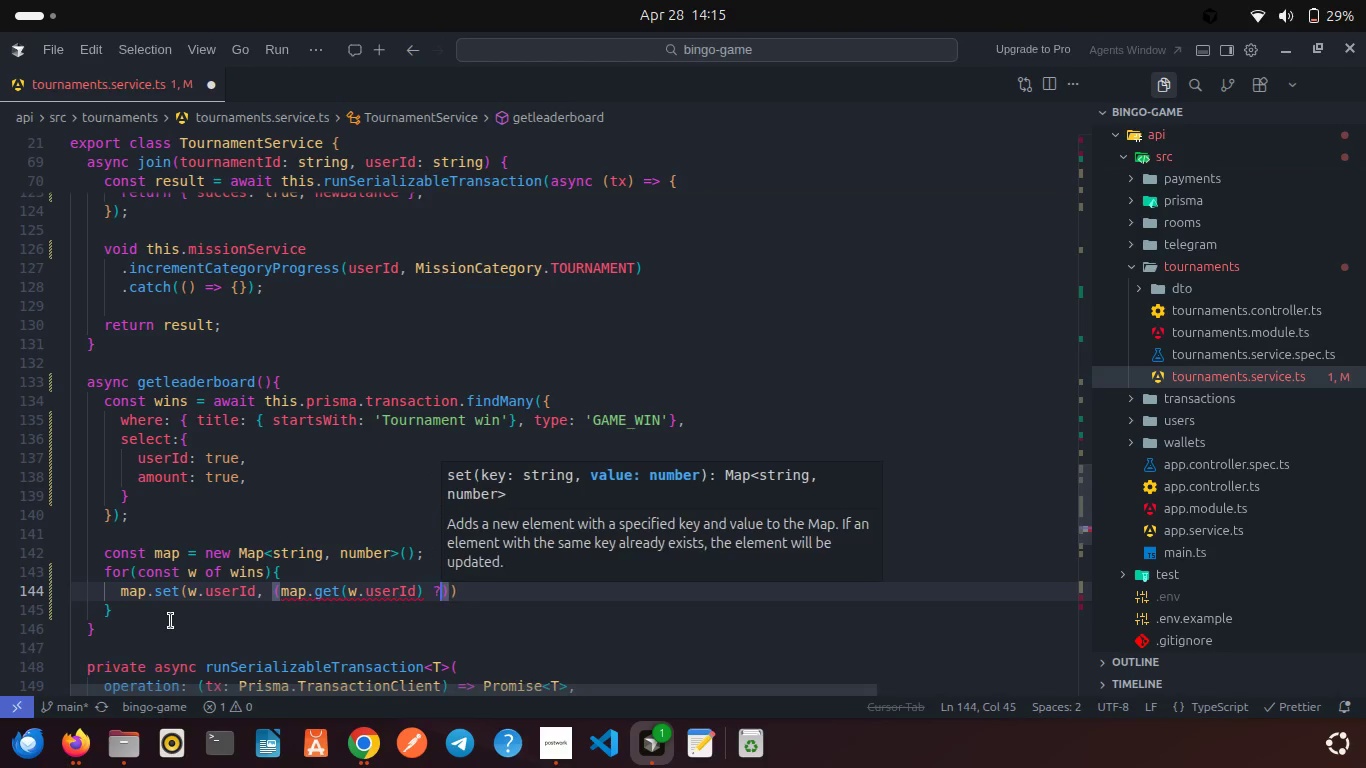 
key(Shift+Slash)
 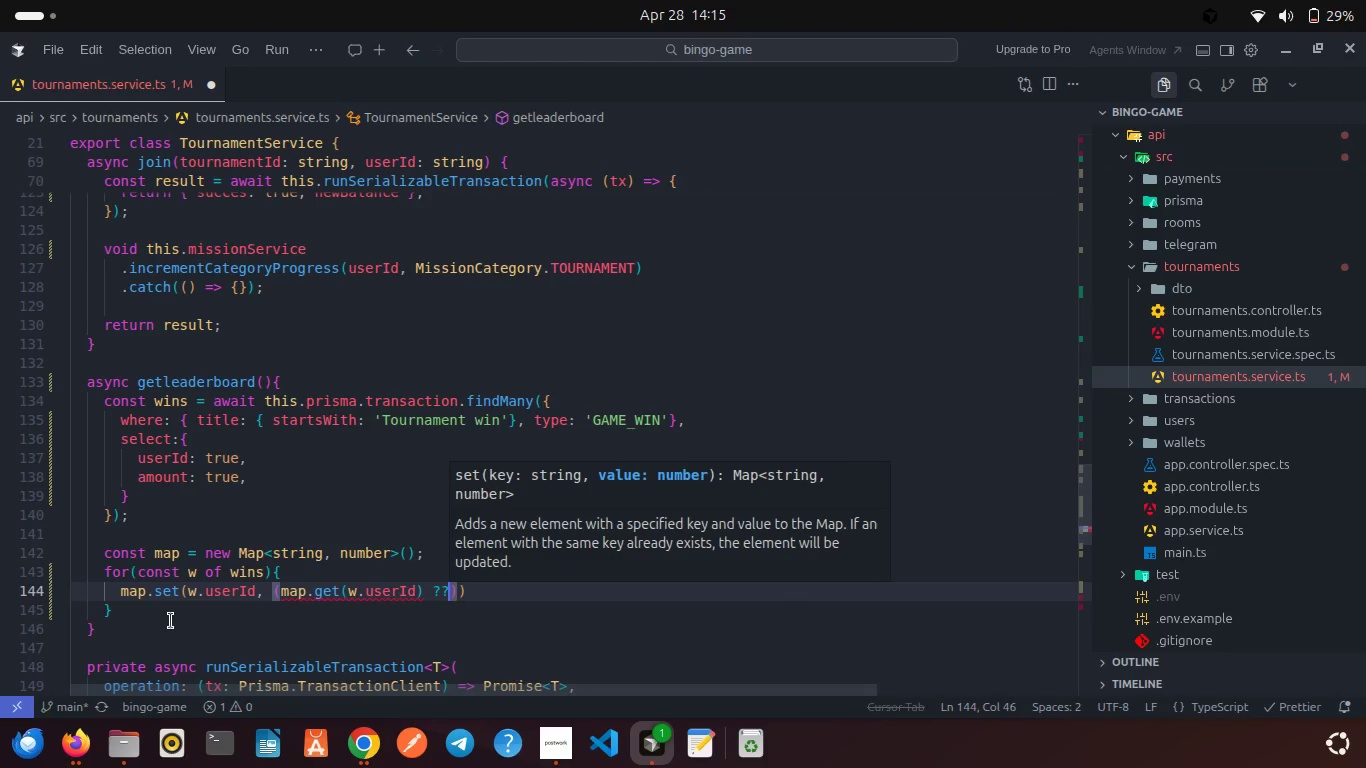 
key(Space)
 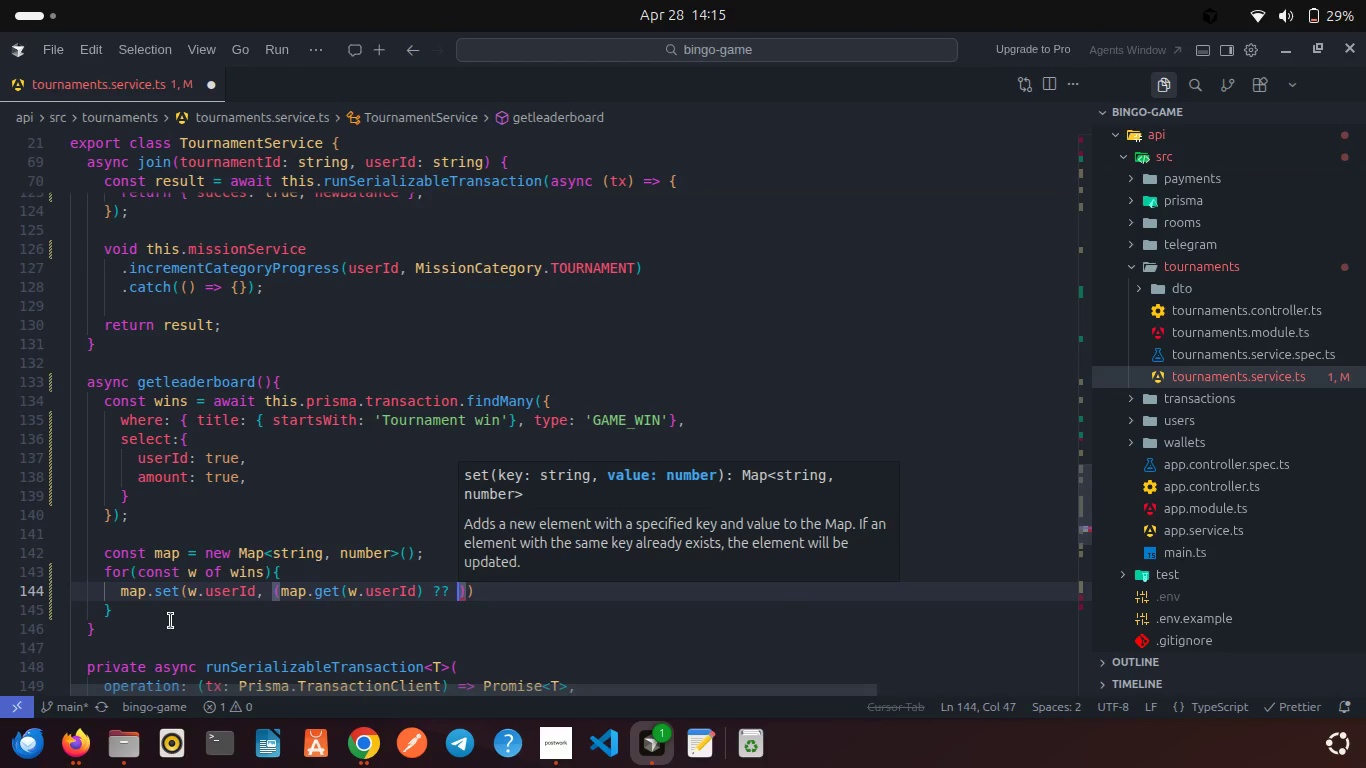 
key(0)
 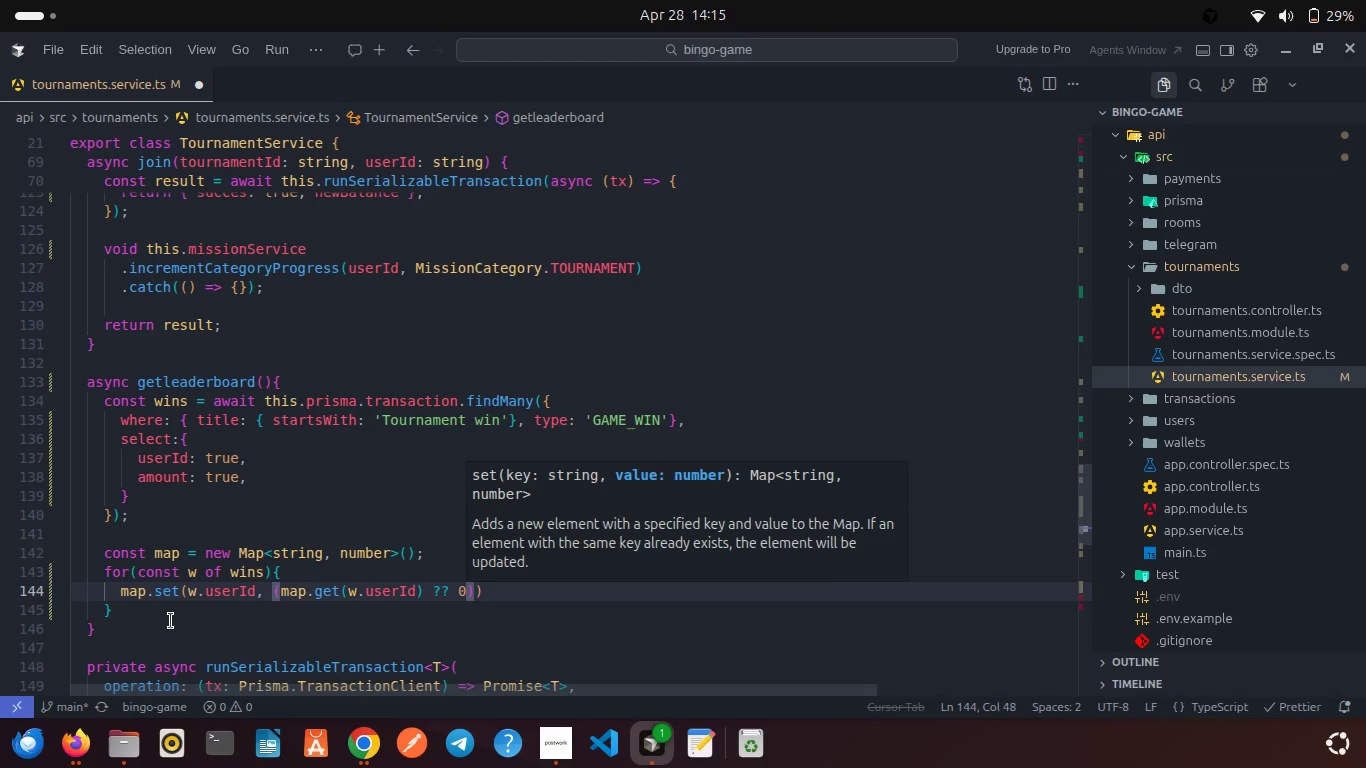 
key(ArrowRight)
 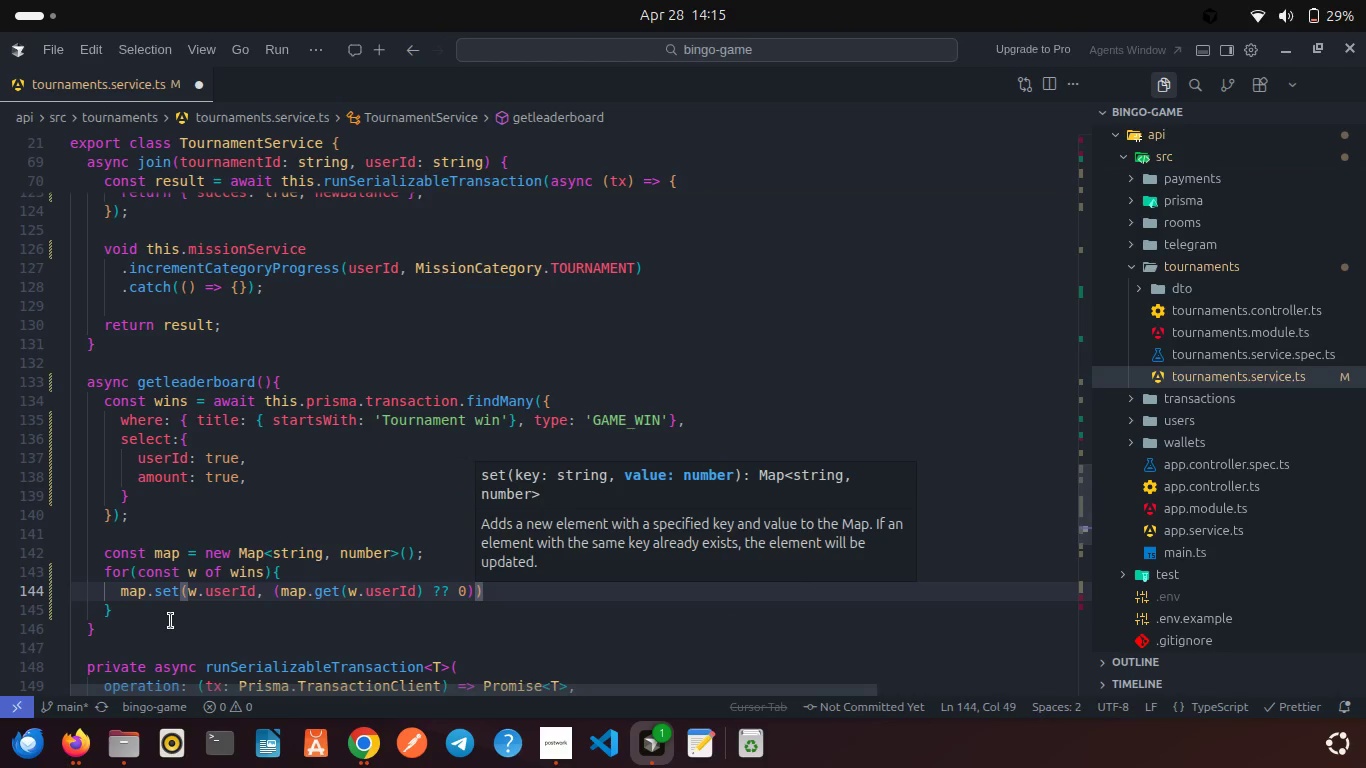 
type( + Nu)
 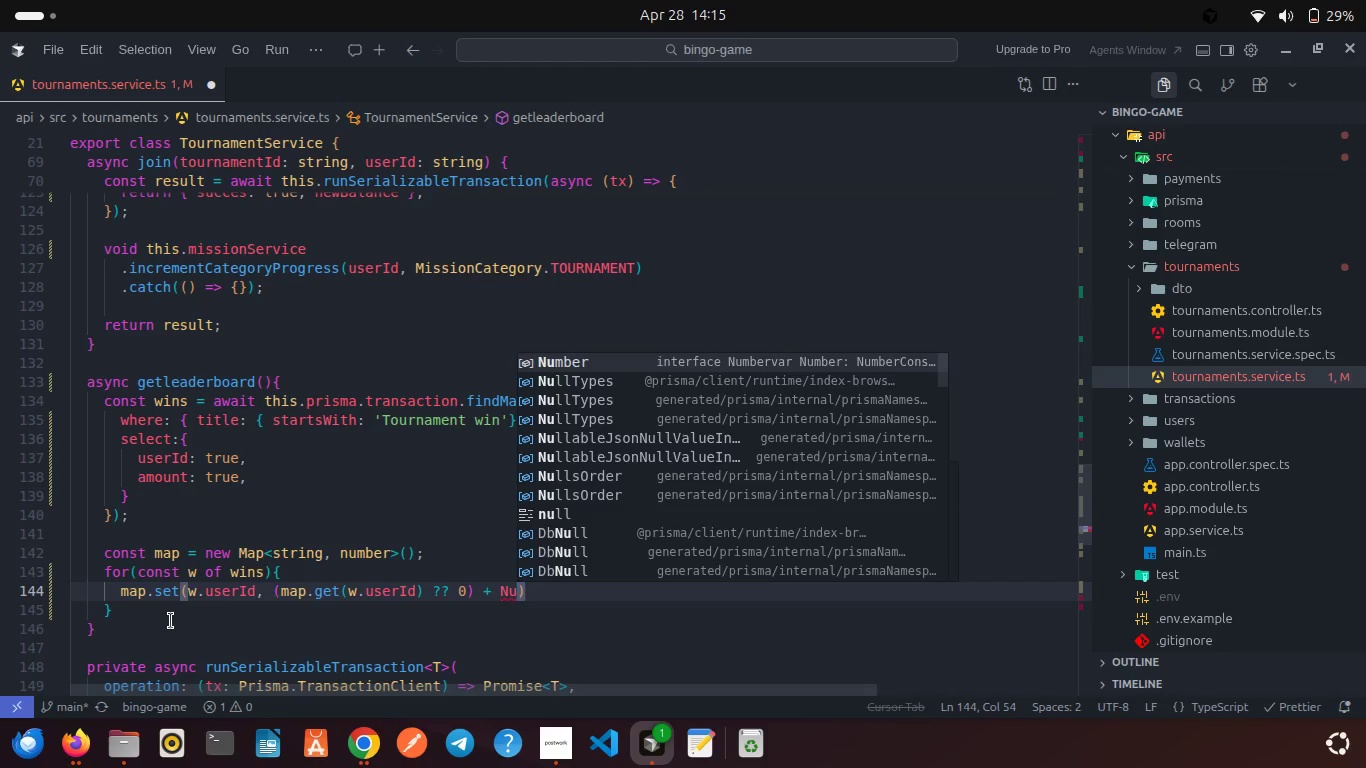 
key(Enter)
 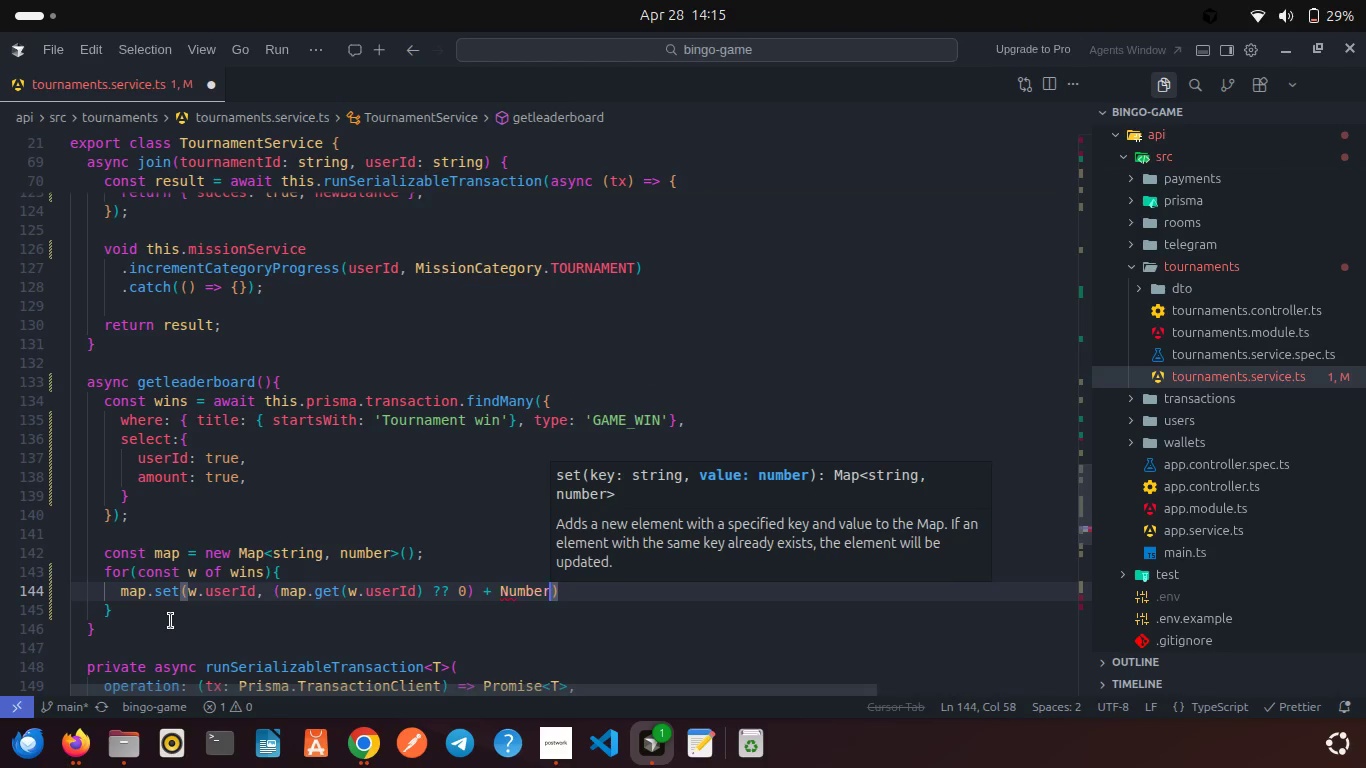 
type((w.am)
 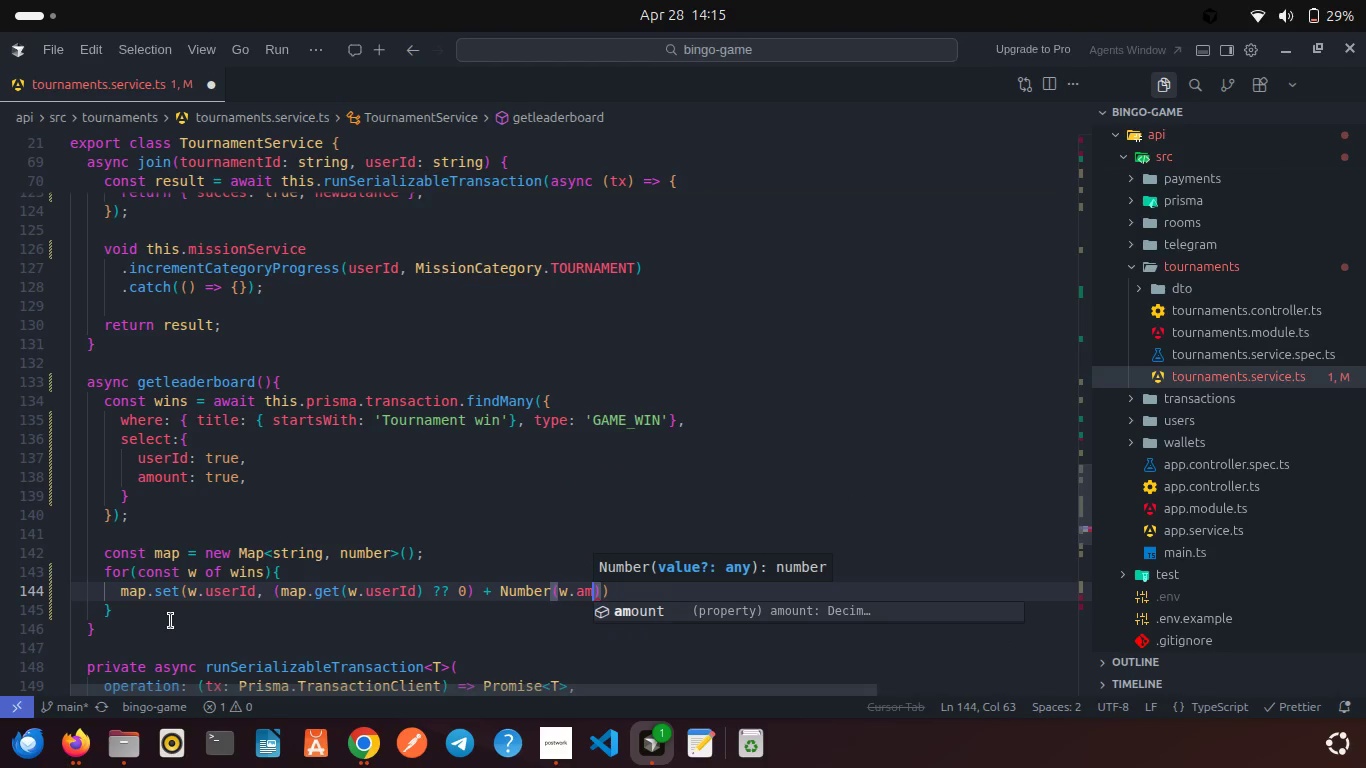 
key(Enter)
 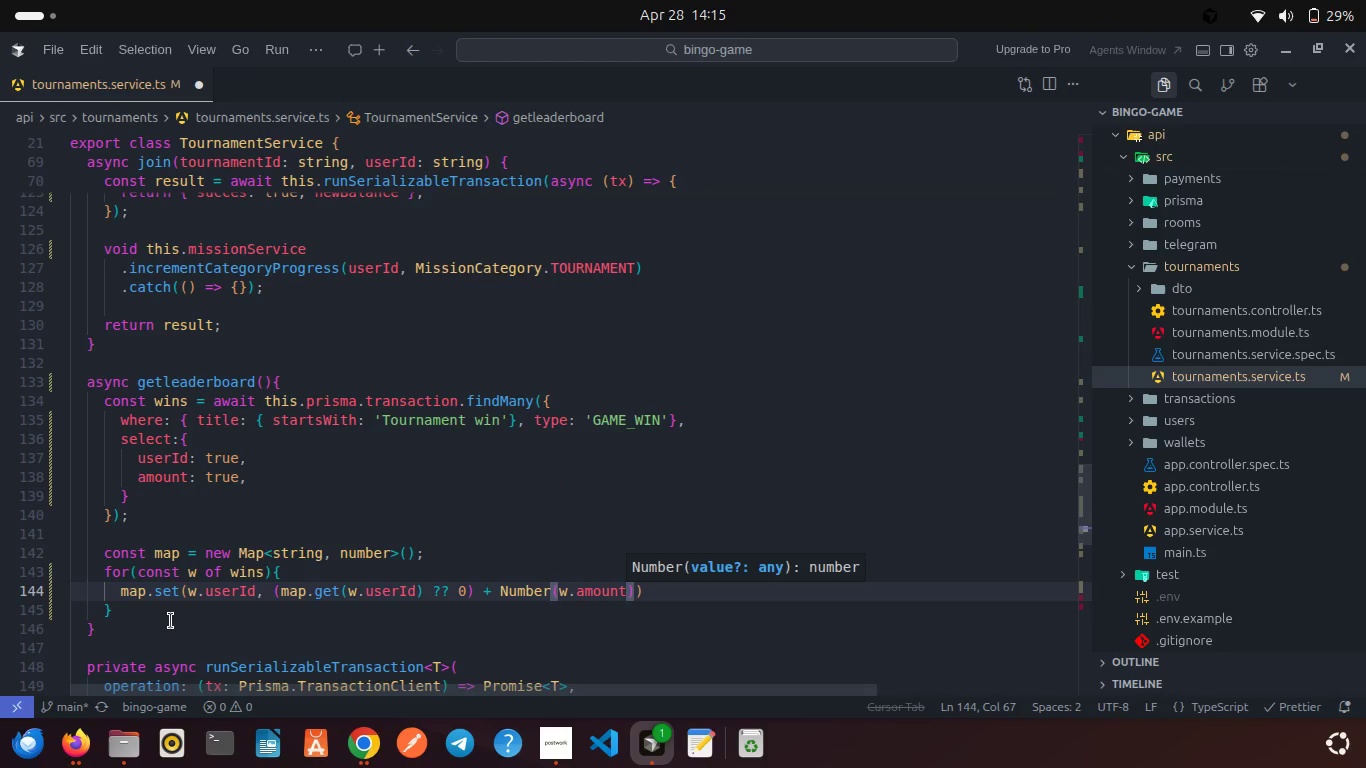 
key(ArrowRight)
 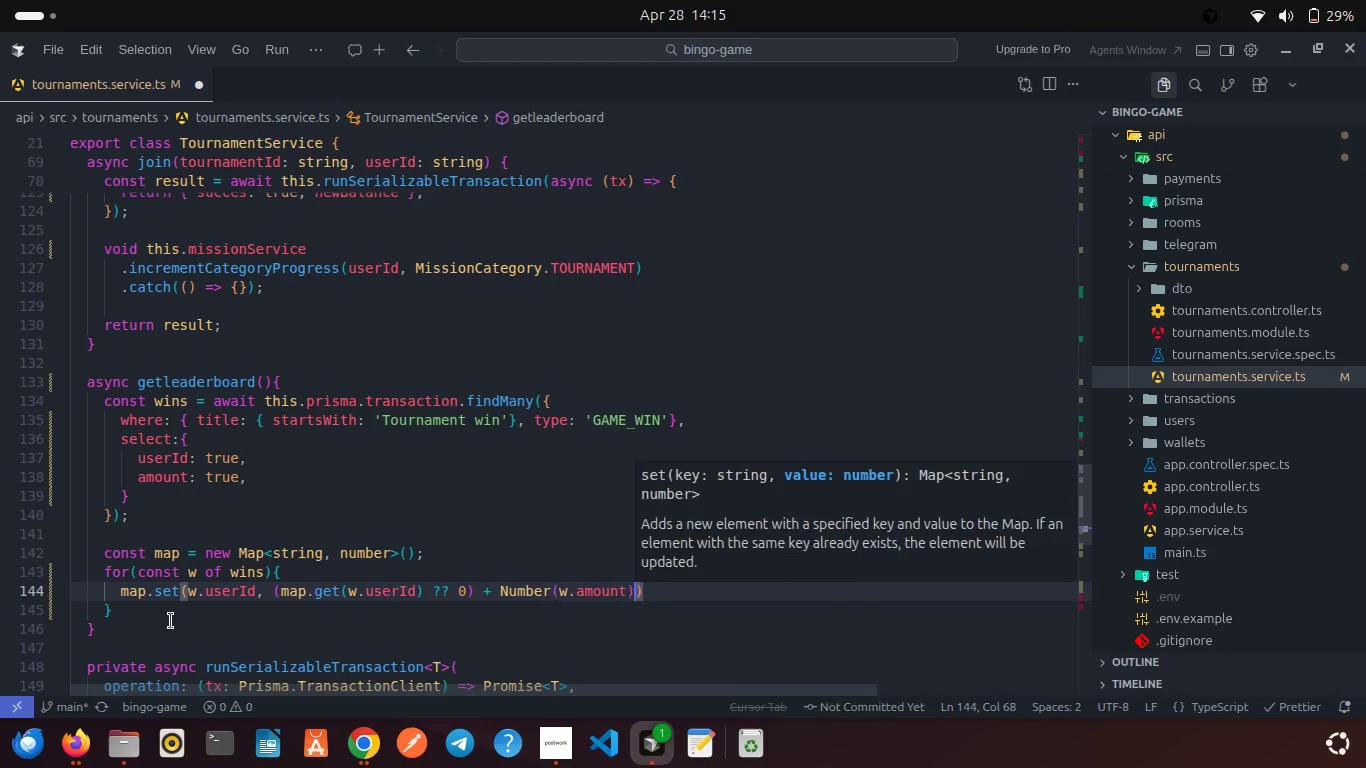 
key(ArrowRight)
 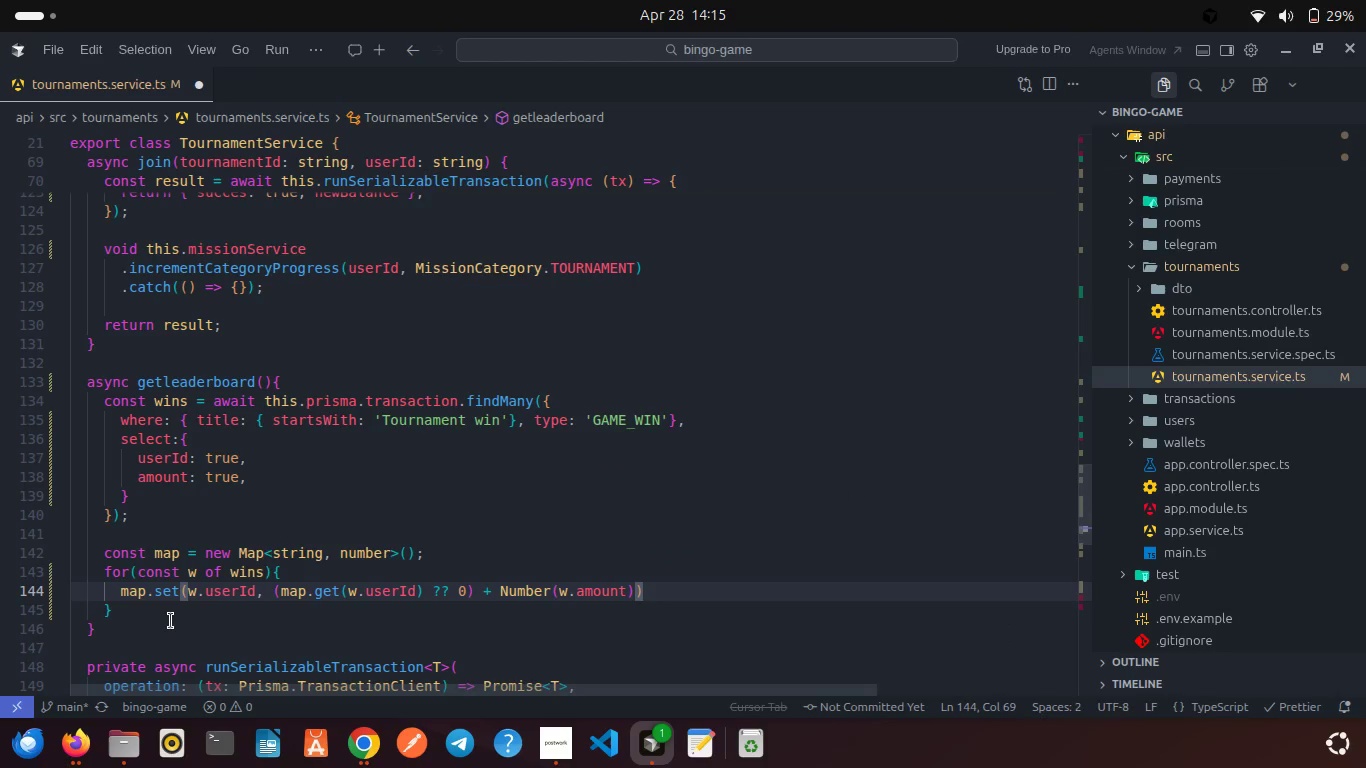 
key(Semicolon)
 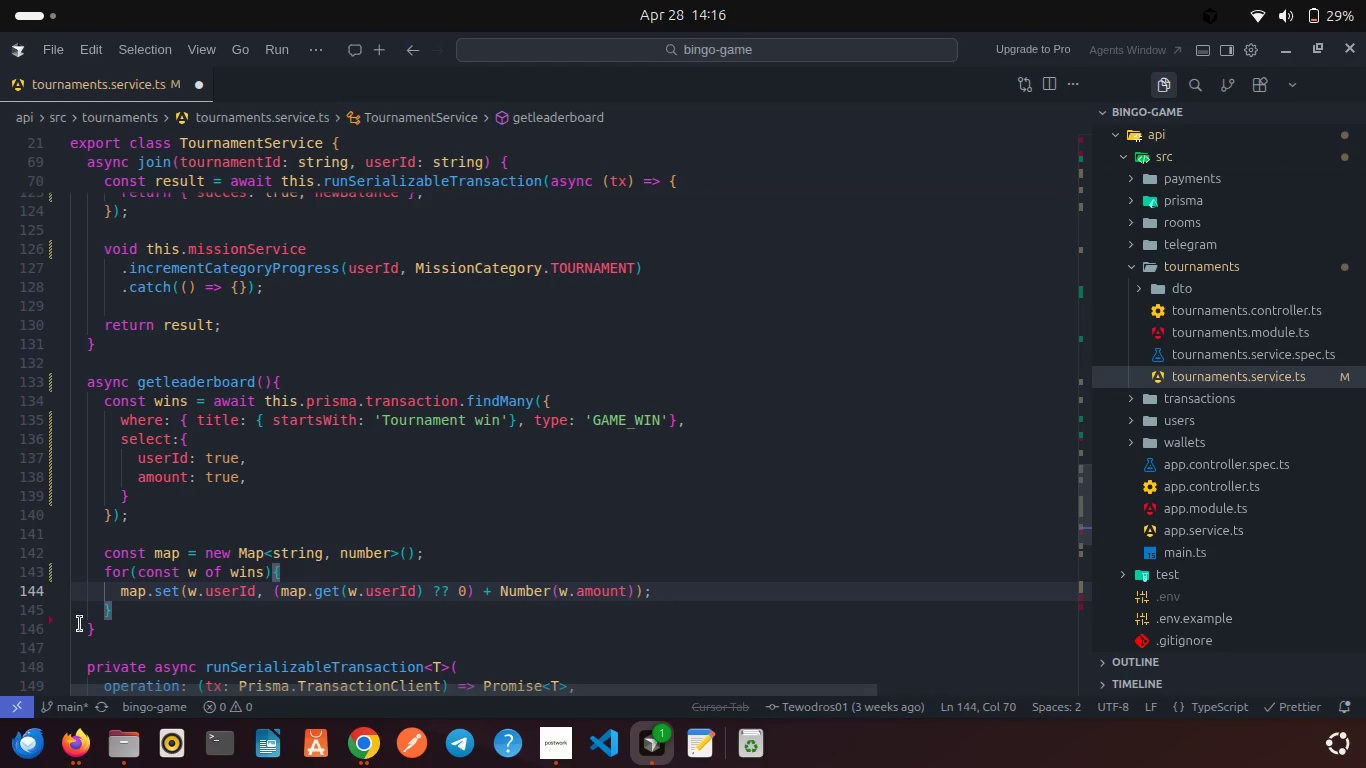 
left_click([114, 630])
 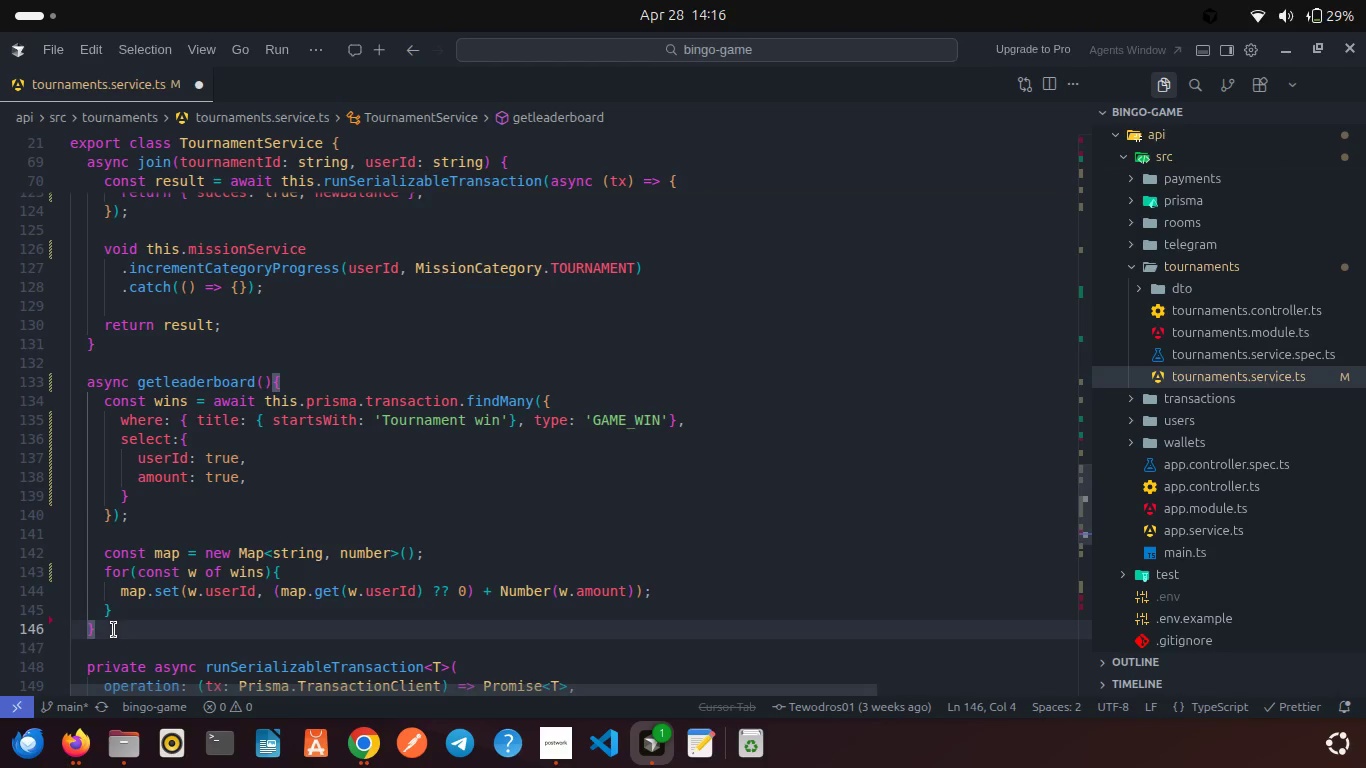 
left_click([128, 615])
 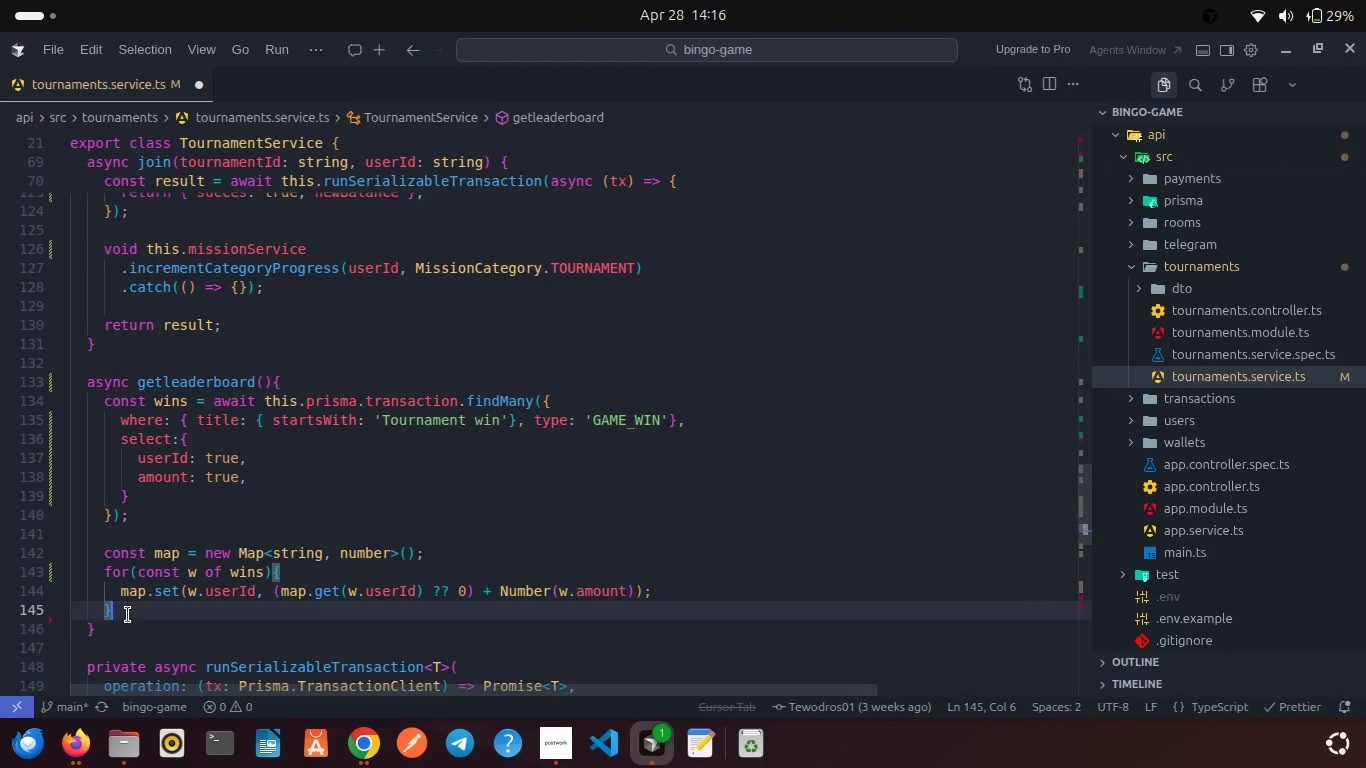 
key(Enter)
 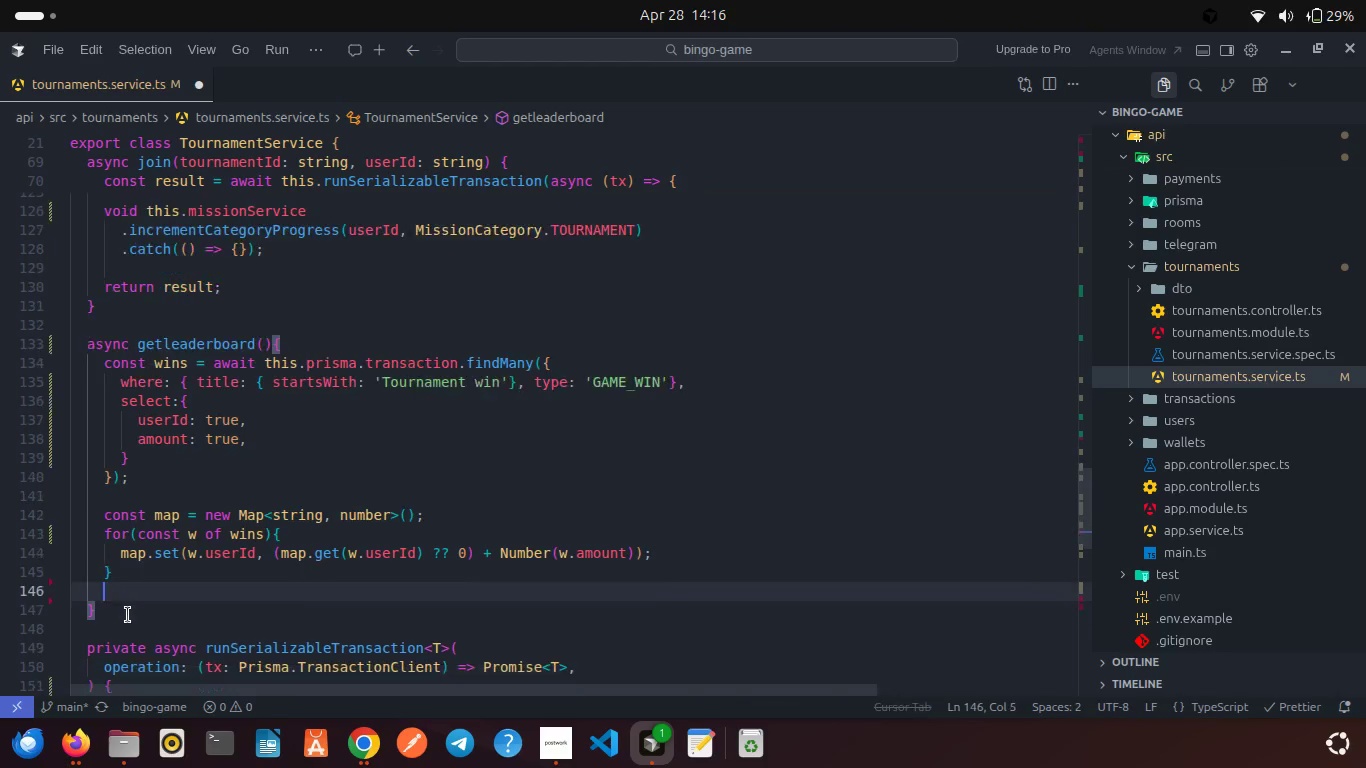 
key(Enter)
 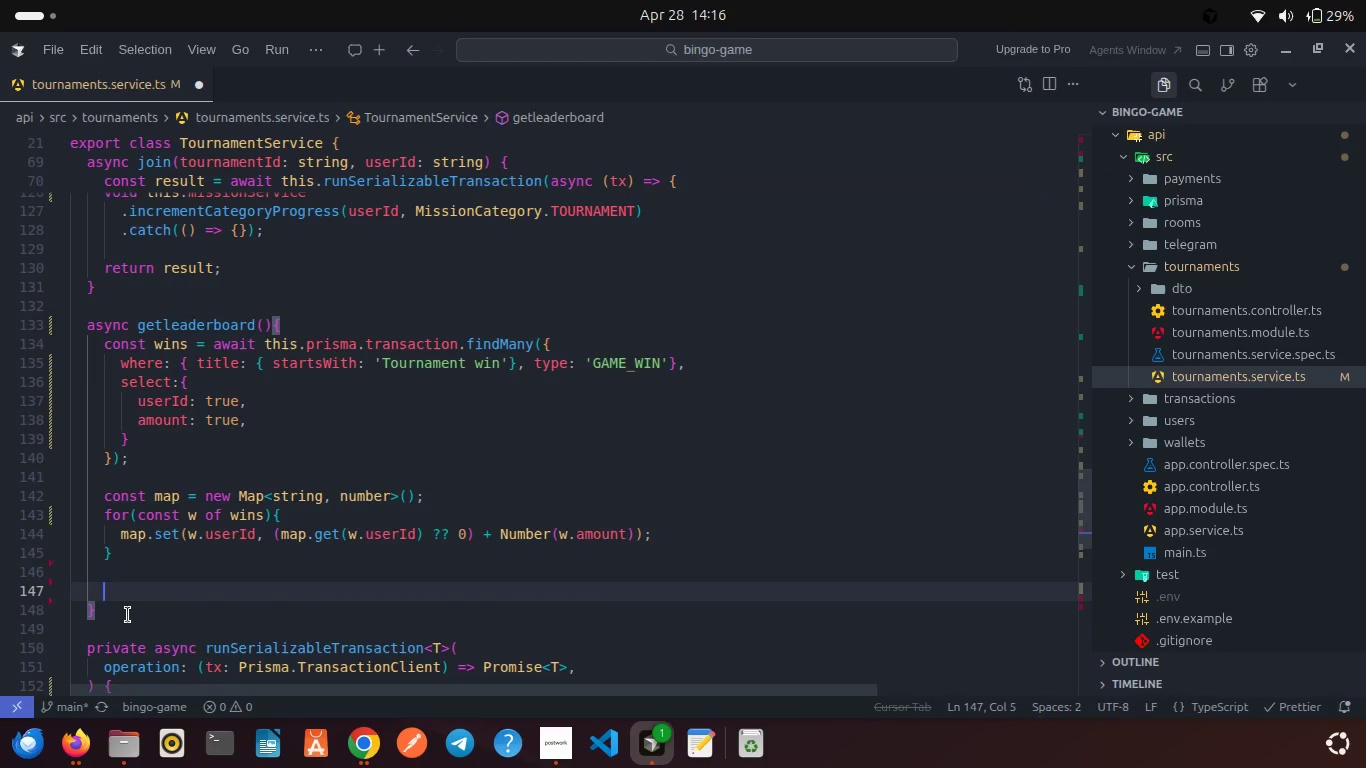 
type(const soreted)
key(Backspace)
type(====)
key(Backspace)
key(Backspace)
key(Backspace)
key(Backspace)
key(Backspace)
key(Backspace)
key(Backspace)
key(Backspace)
key(Backspace)
key(Backspace)
type(sorted = [...ma)
 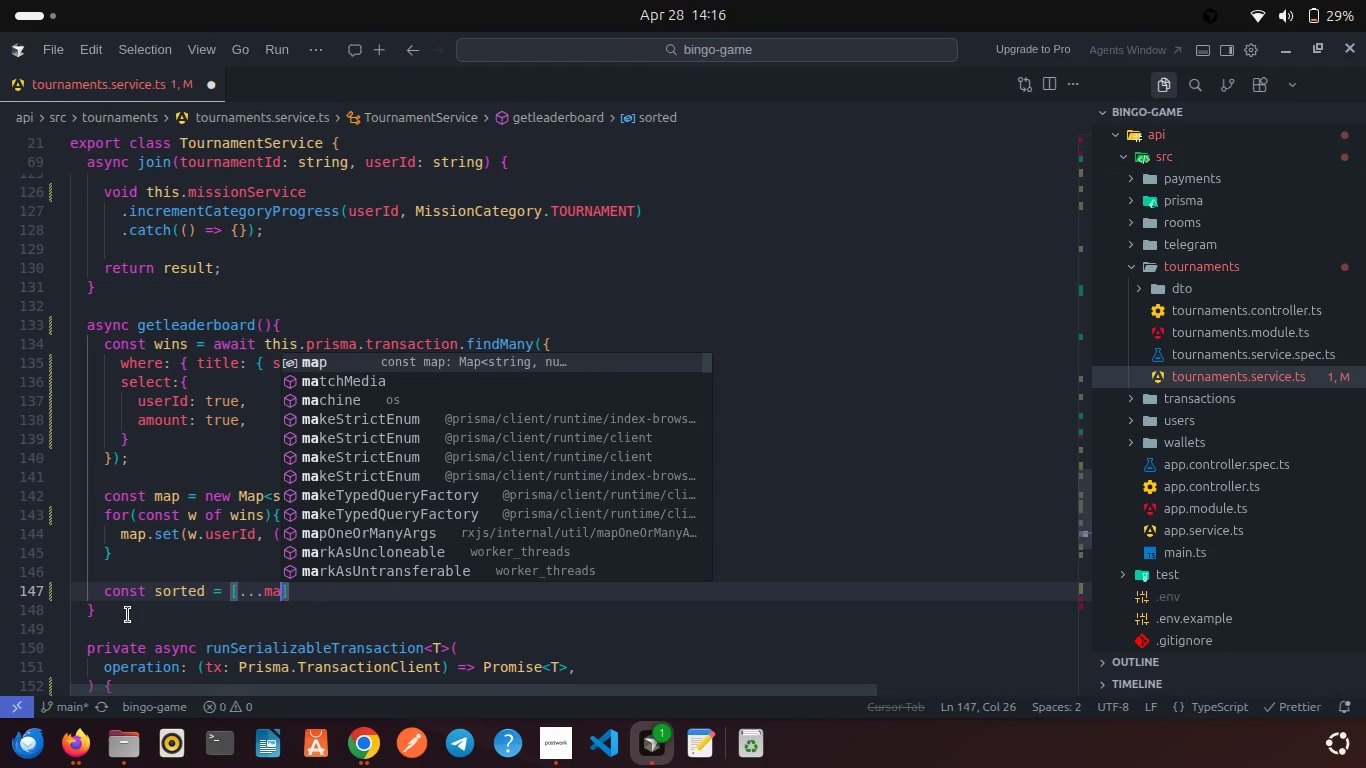 
key(Enter)
 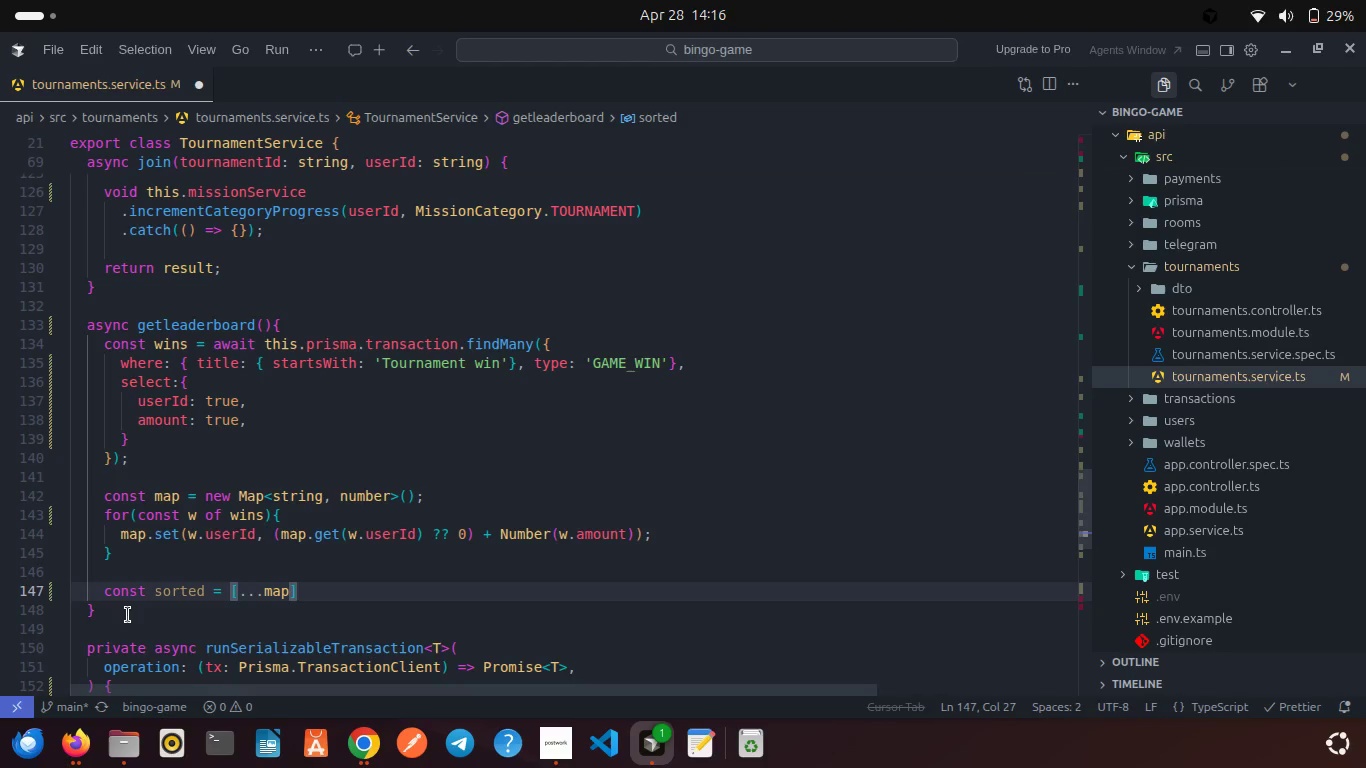 
type(.ent)
 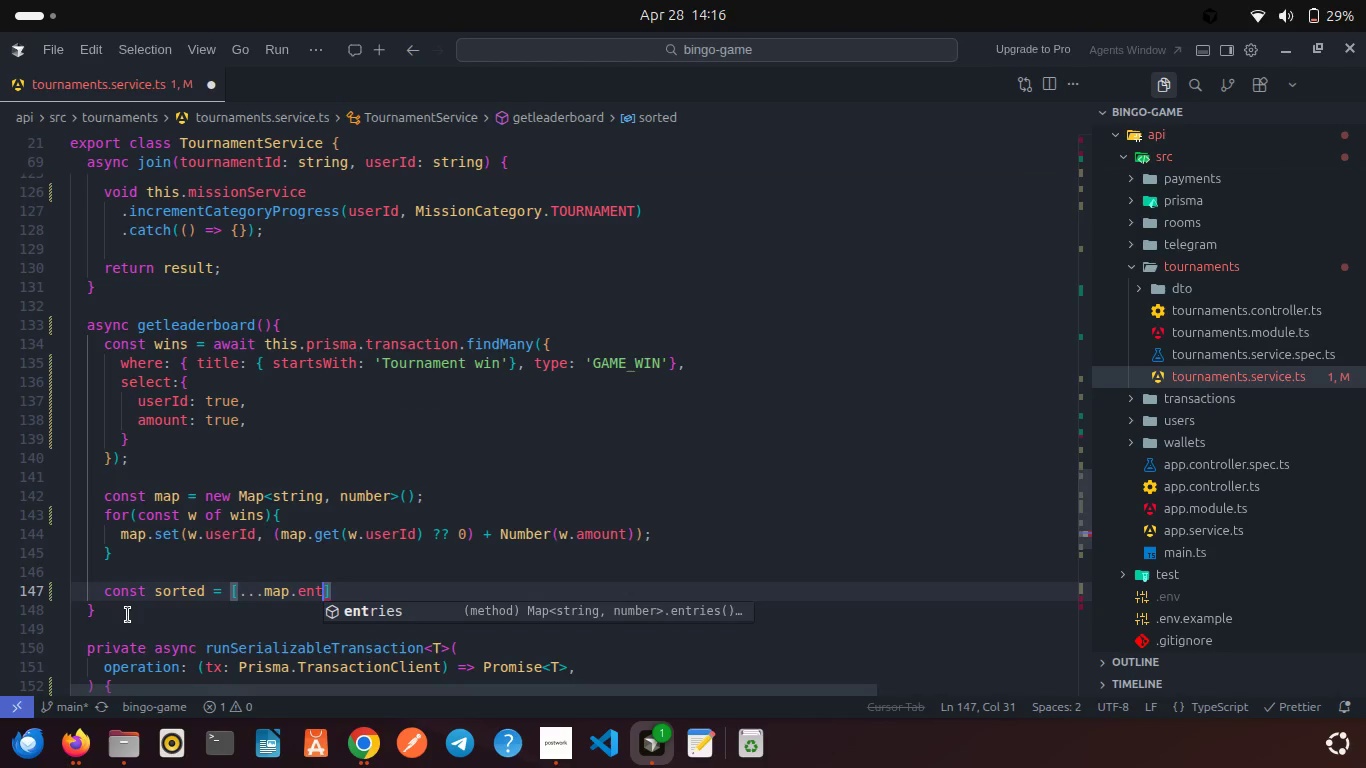 
key(Enter)
 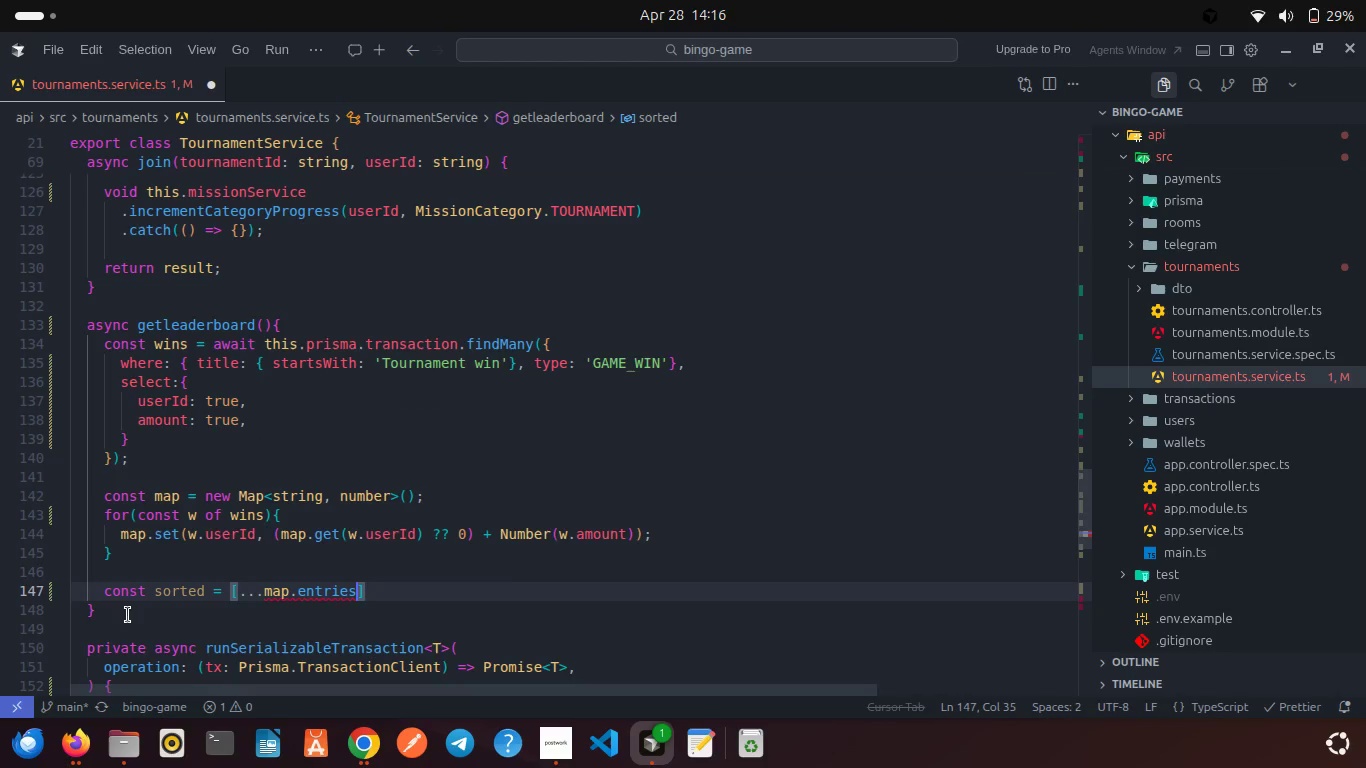 
type(().so)
key(Backspace)
key(Backspace)
key(Backspace)
 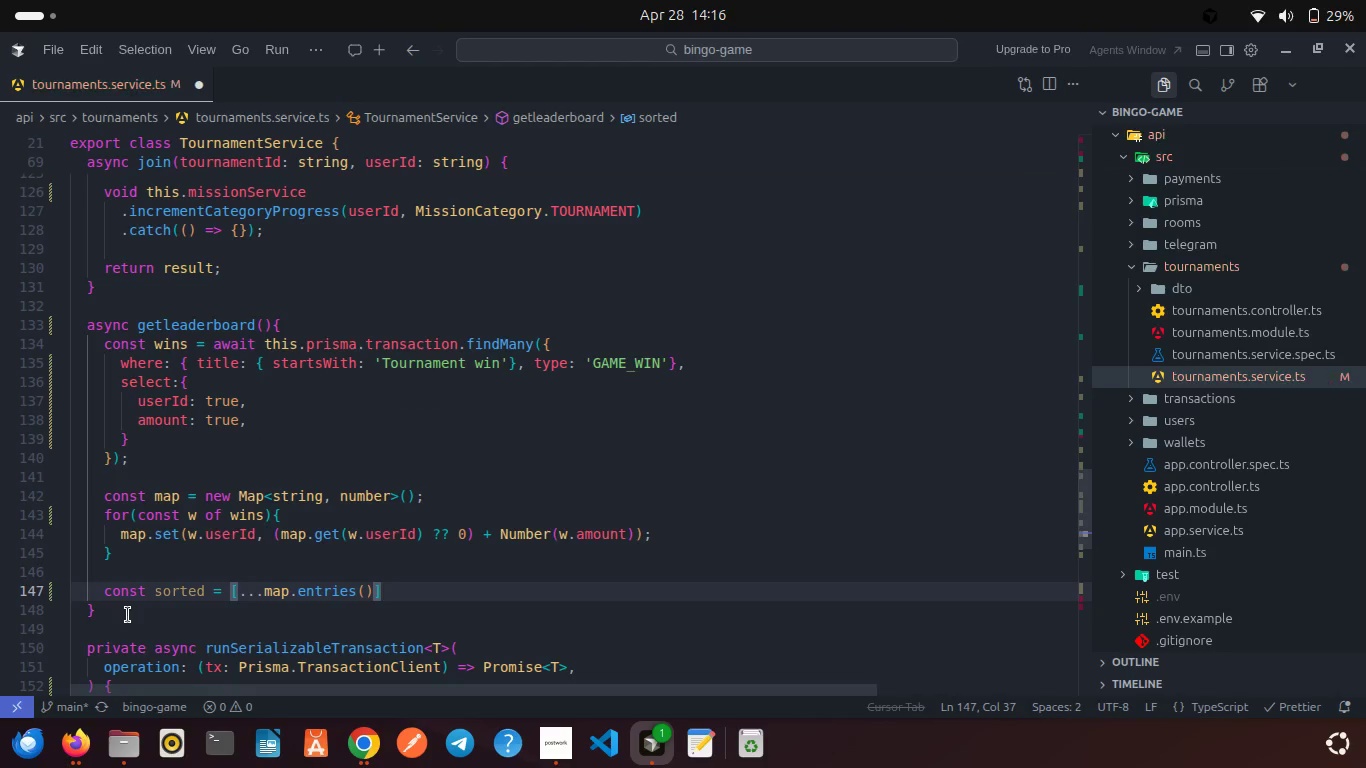 
key(ArrowRight)
 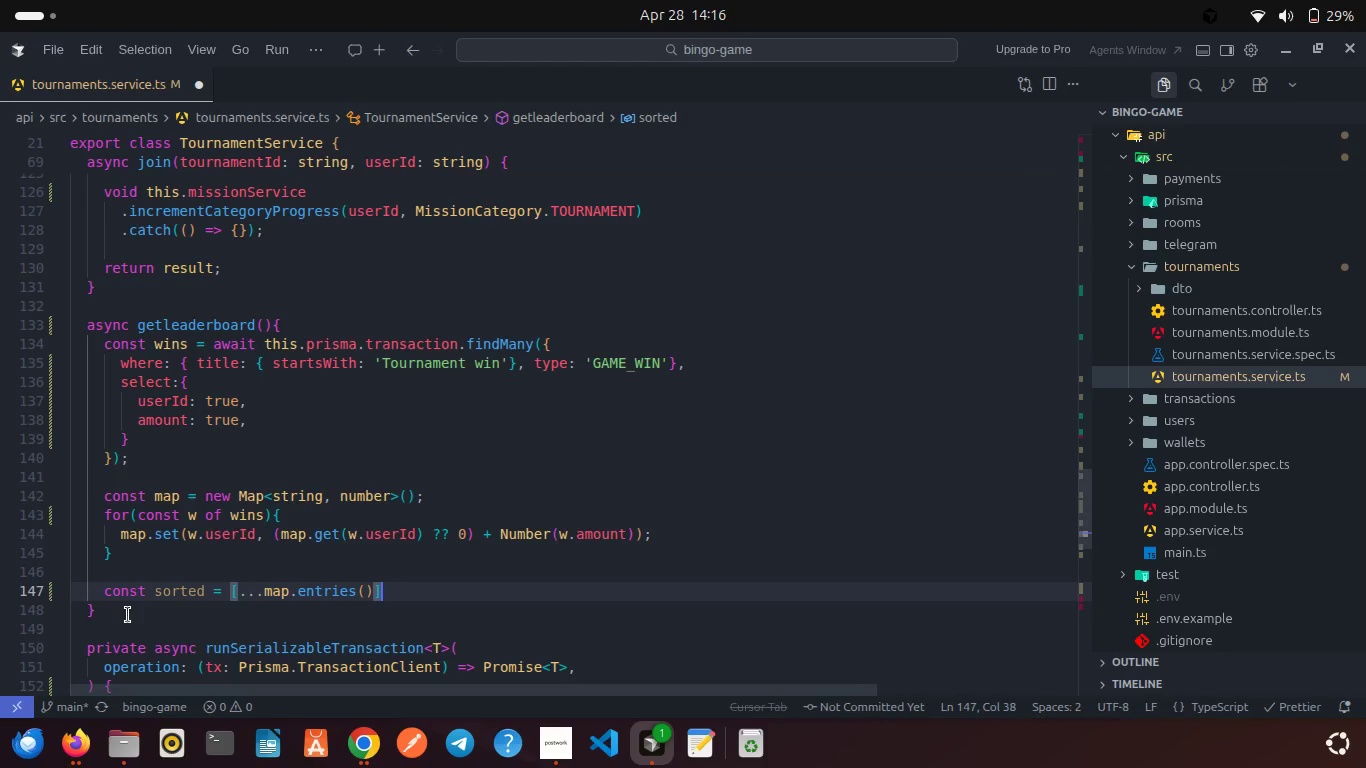 
key(Period)
 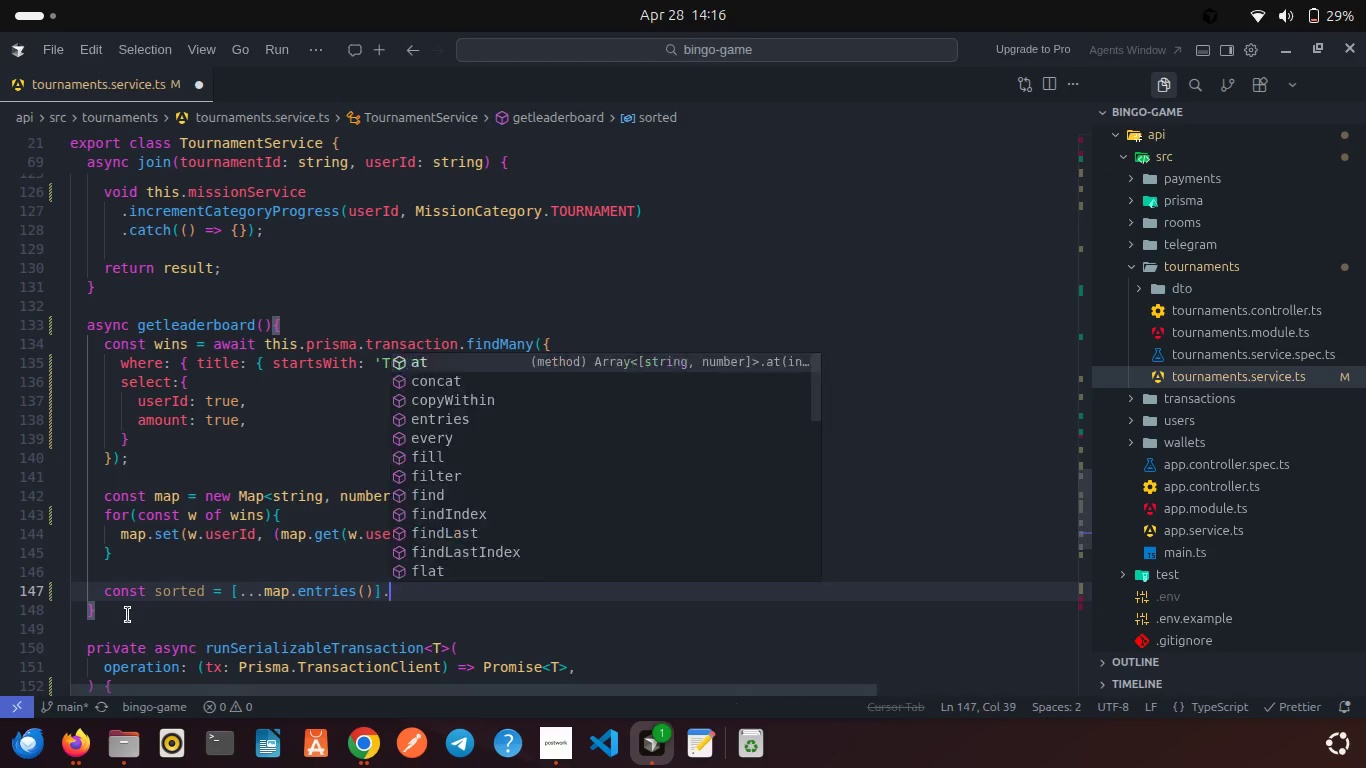 
key(S)
 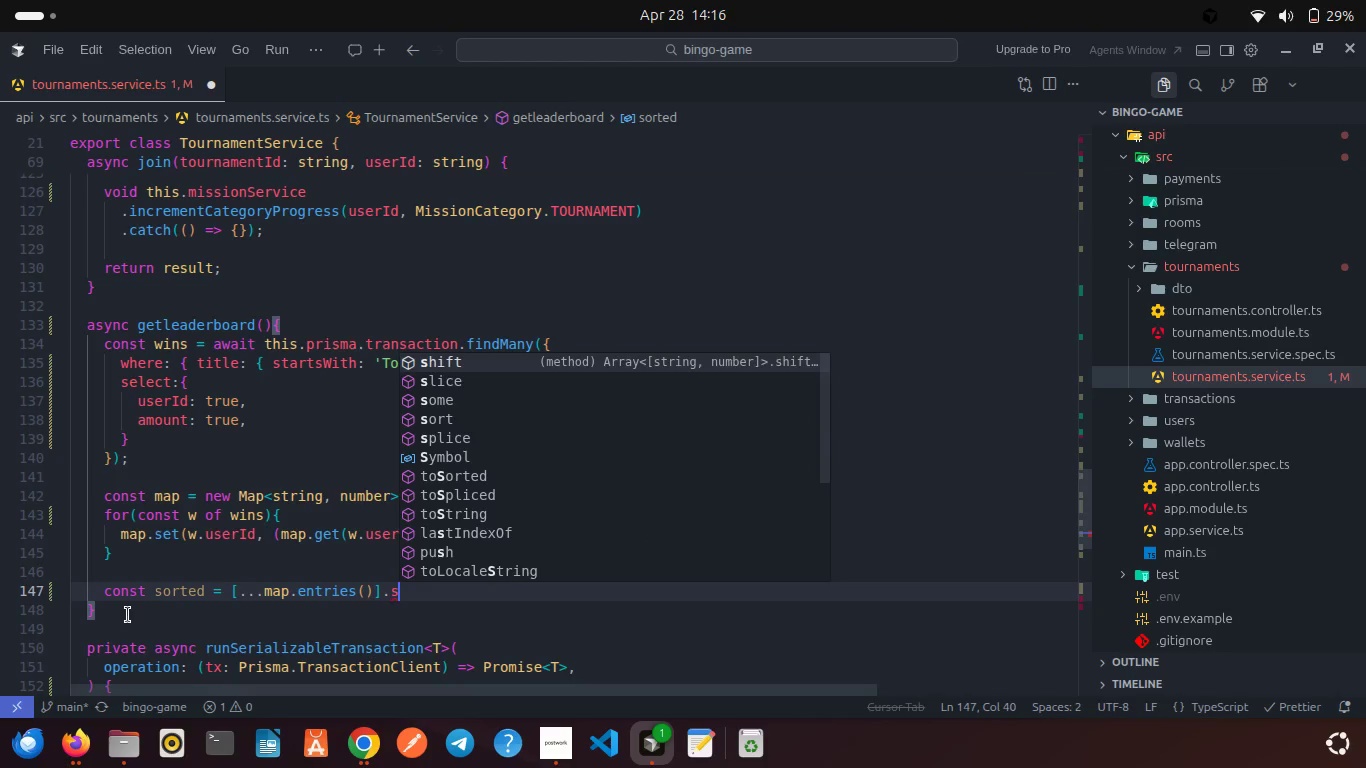 
key(ArrowDown)
 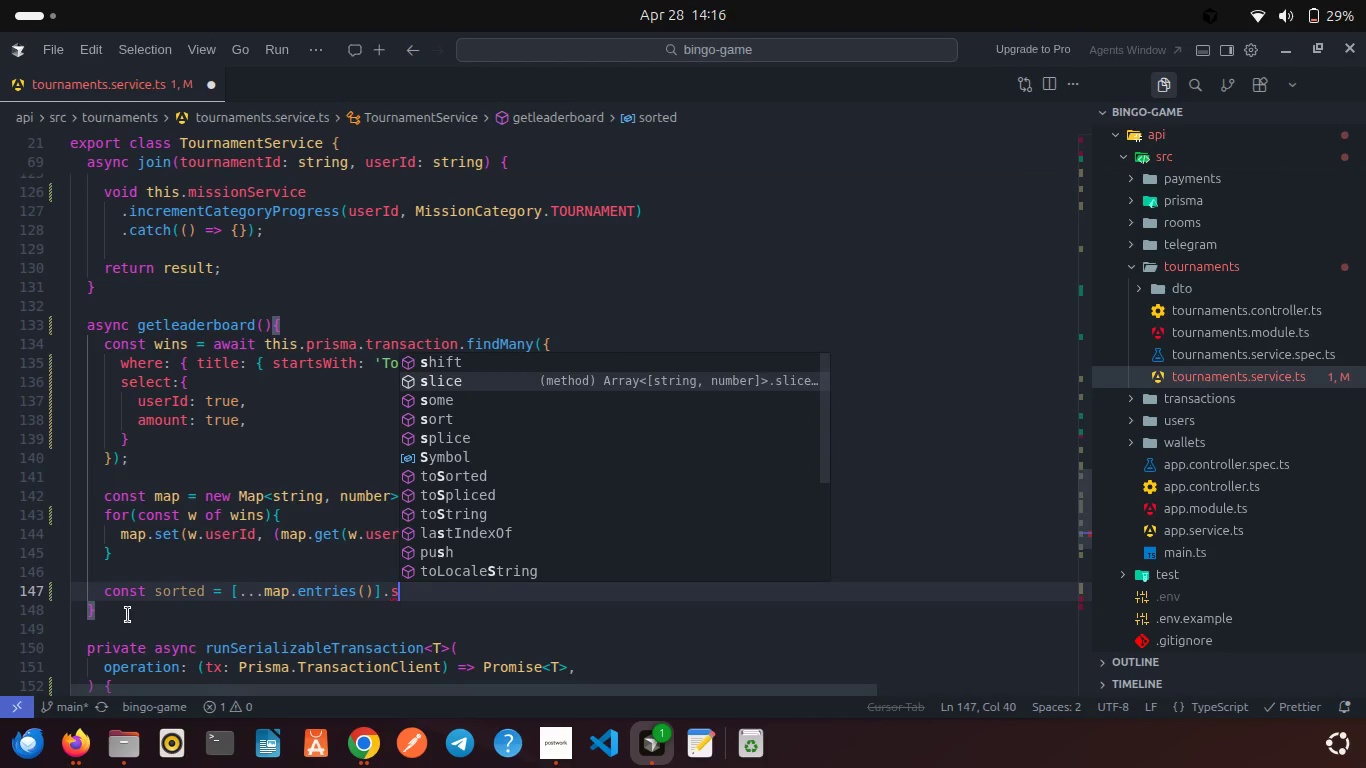 
key(ArrowDown)
 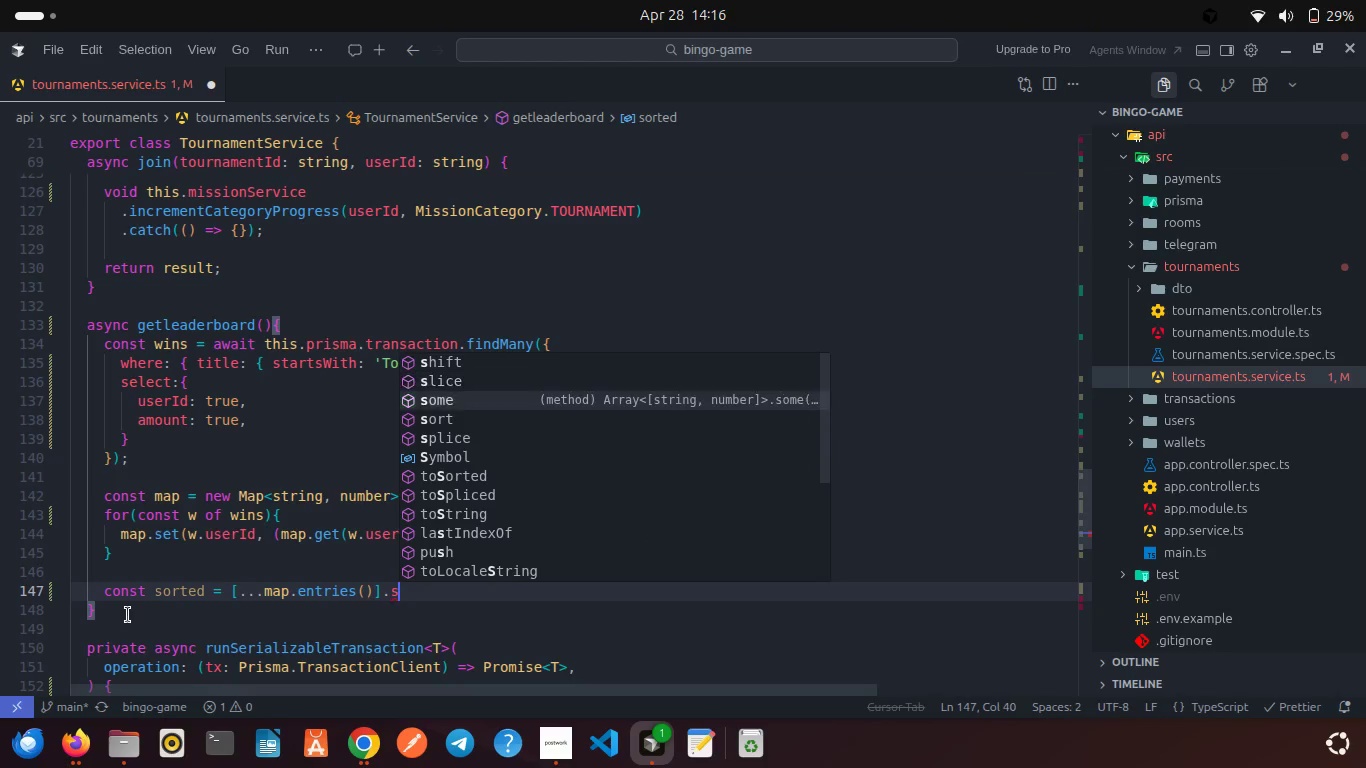 
key(ArrowDown)
 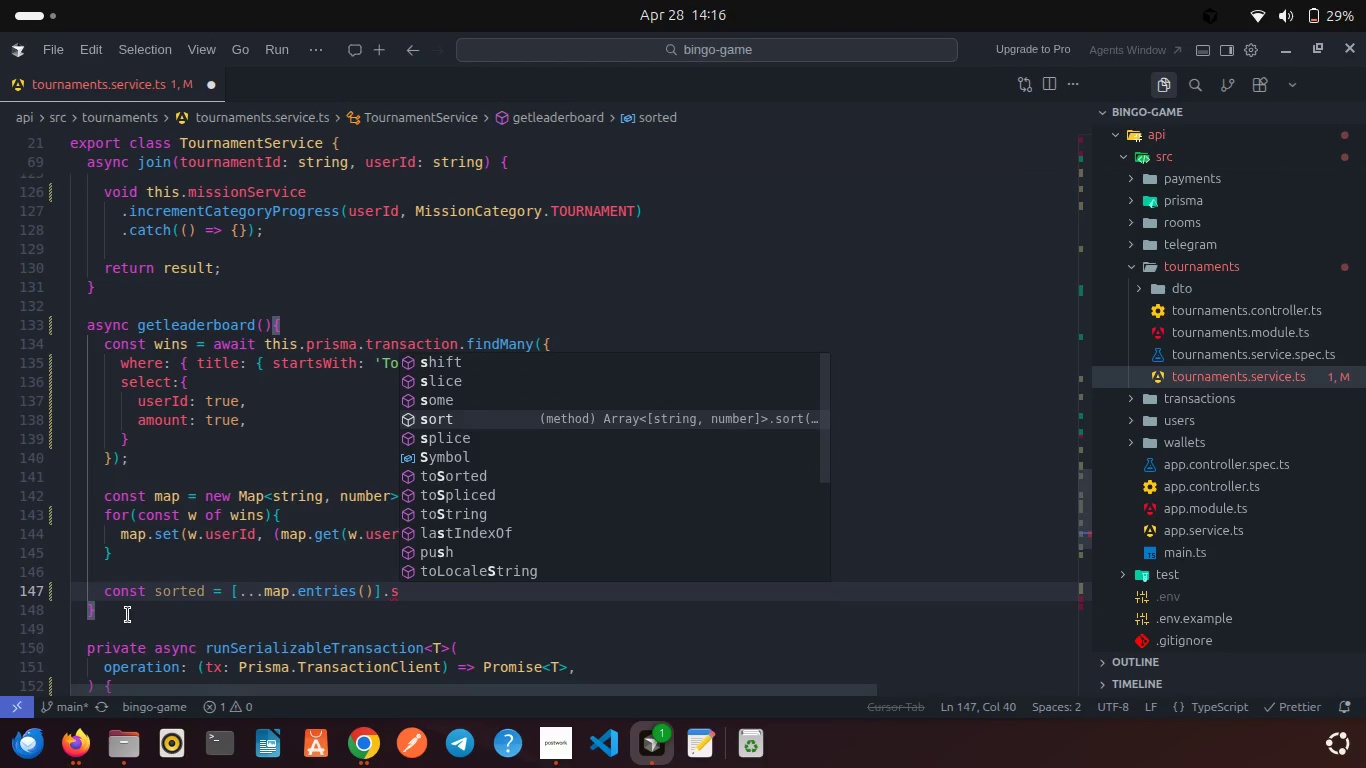 
key(Enter)
 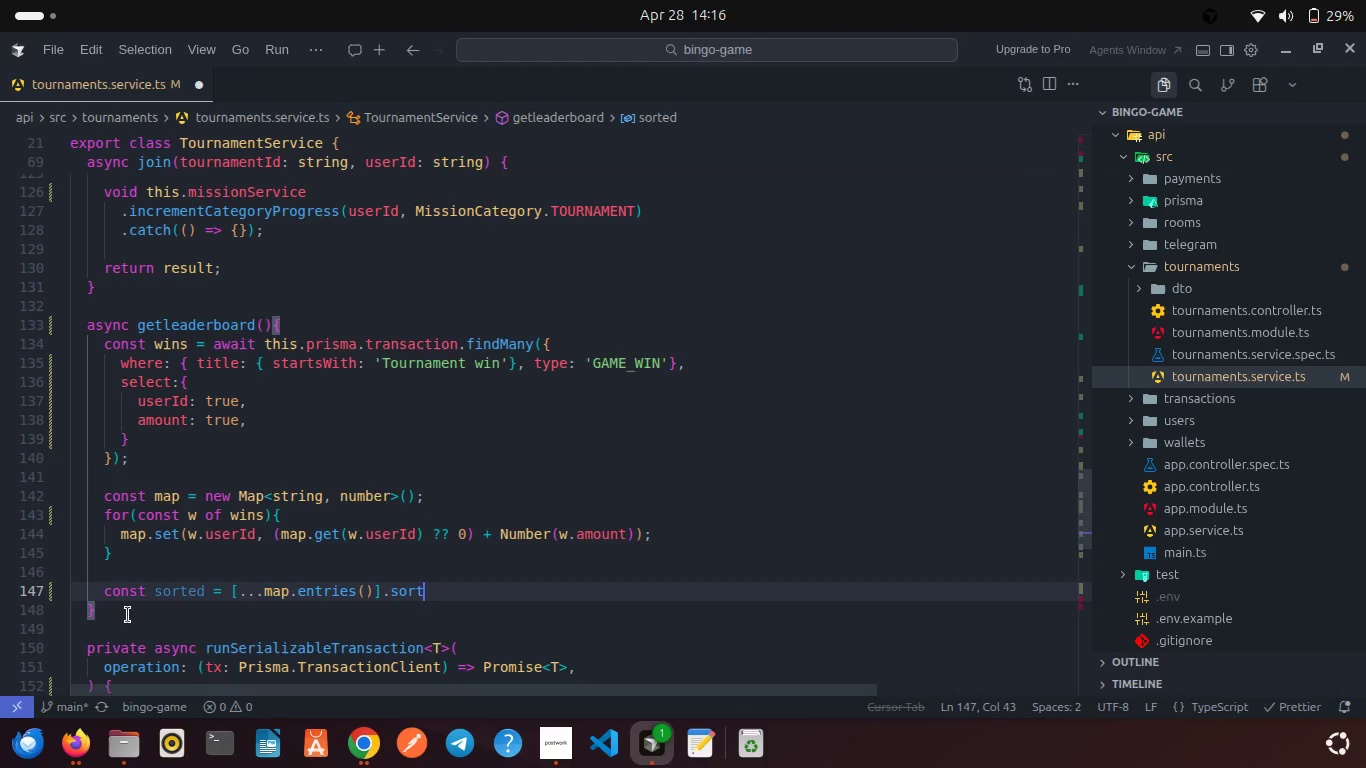 
type(((a,b)
 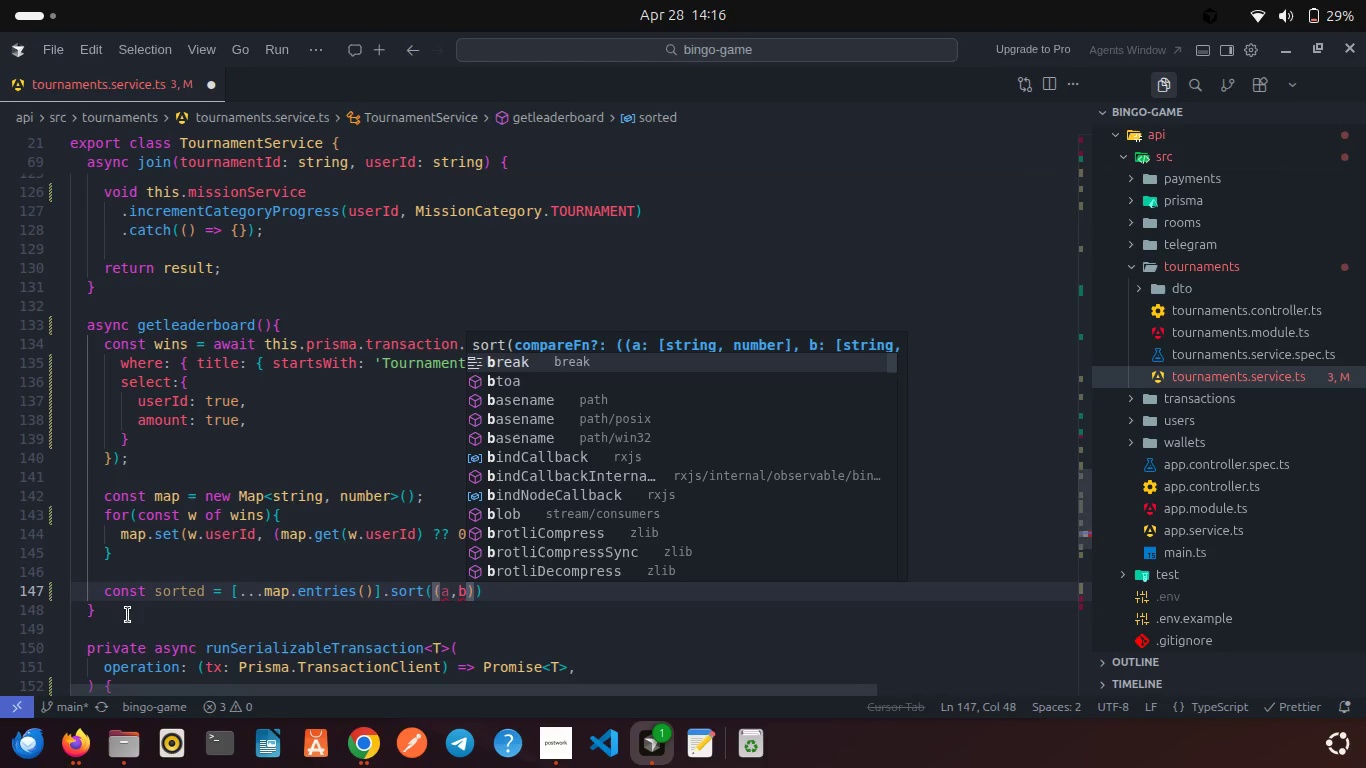 
key(ArrowRight)
 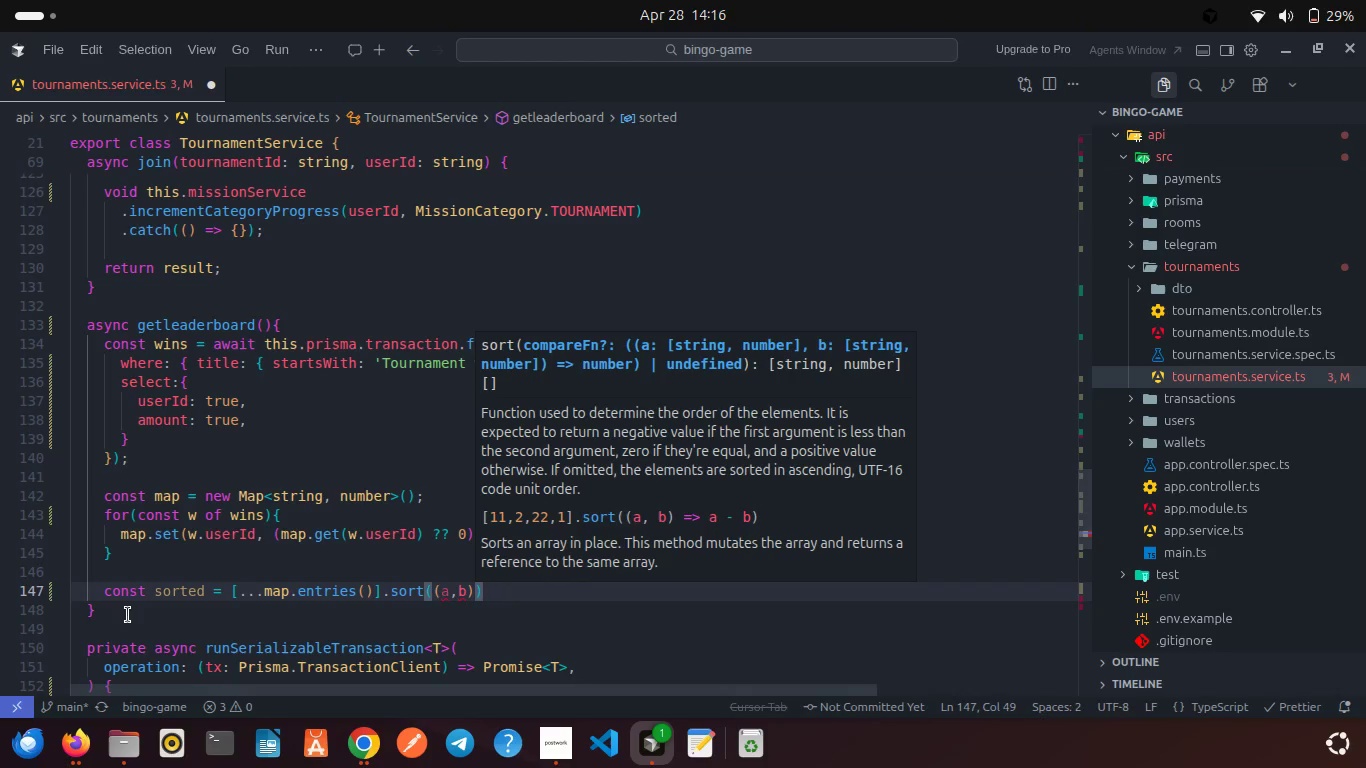 
key(Space)
 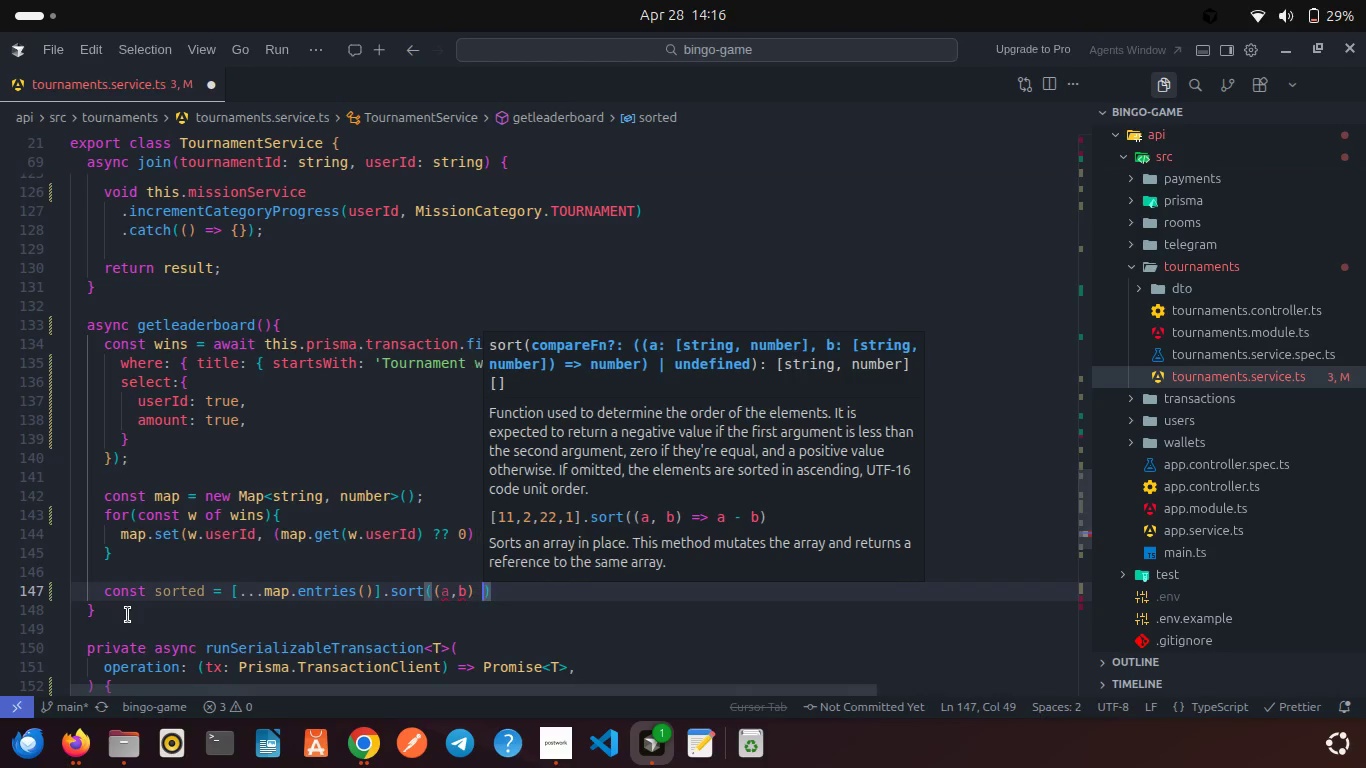 
key(Equal)
 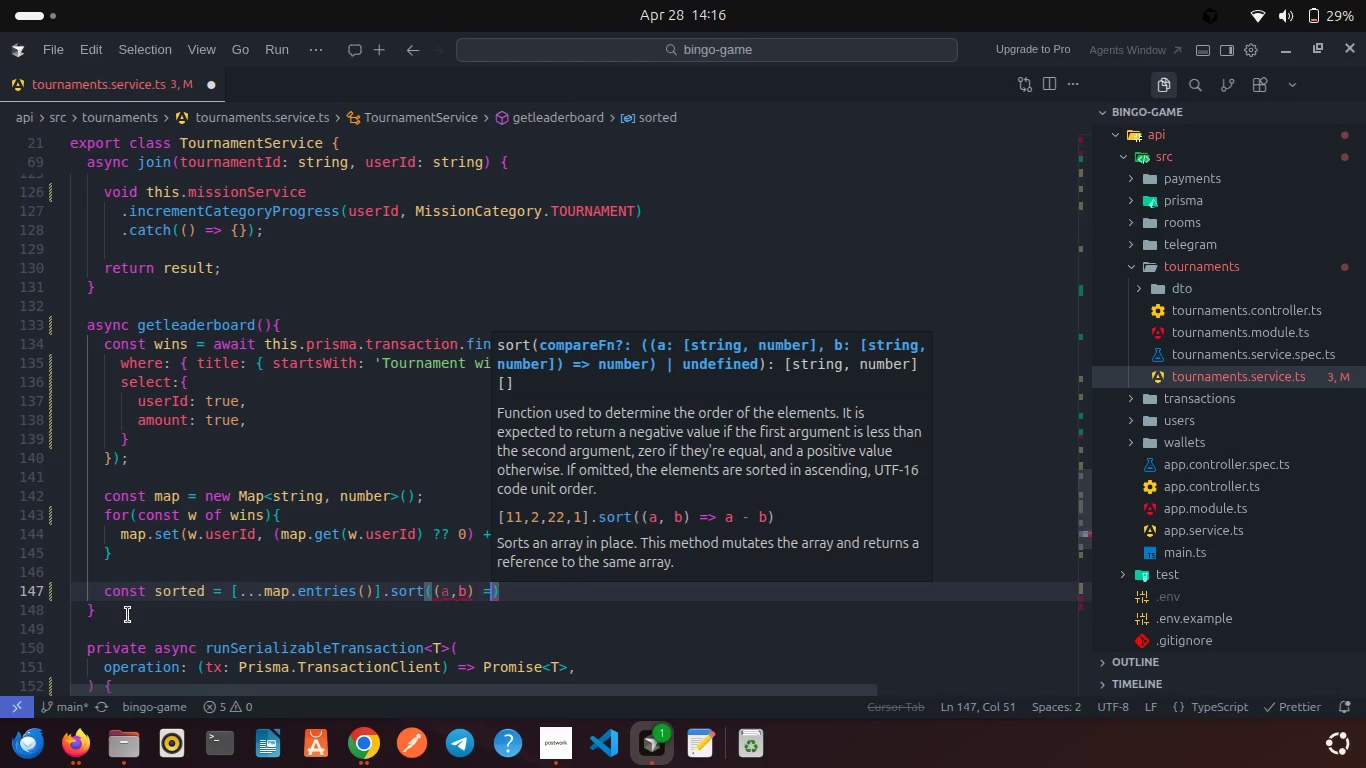 
key(Shift+Period)
 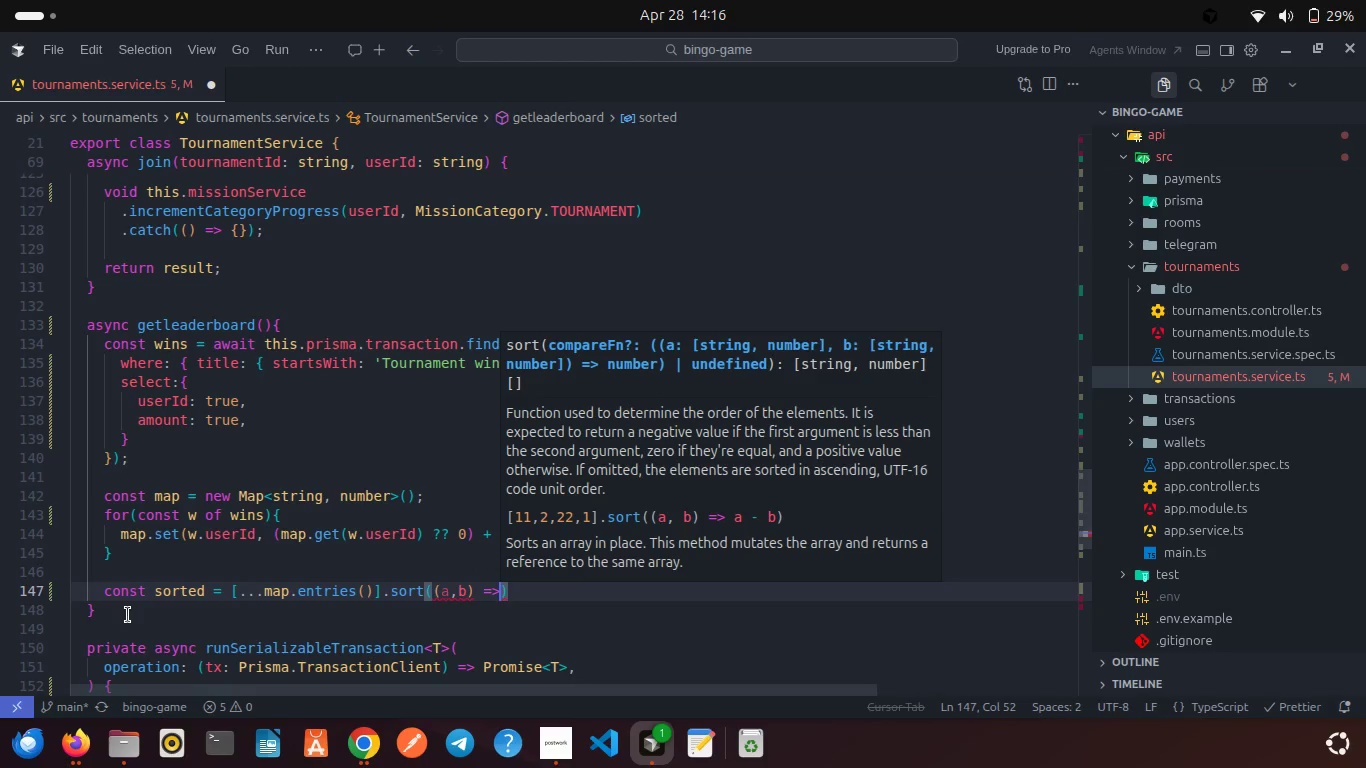 
key(Space)
 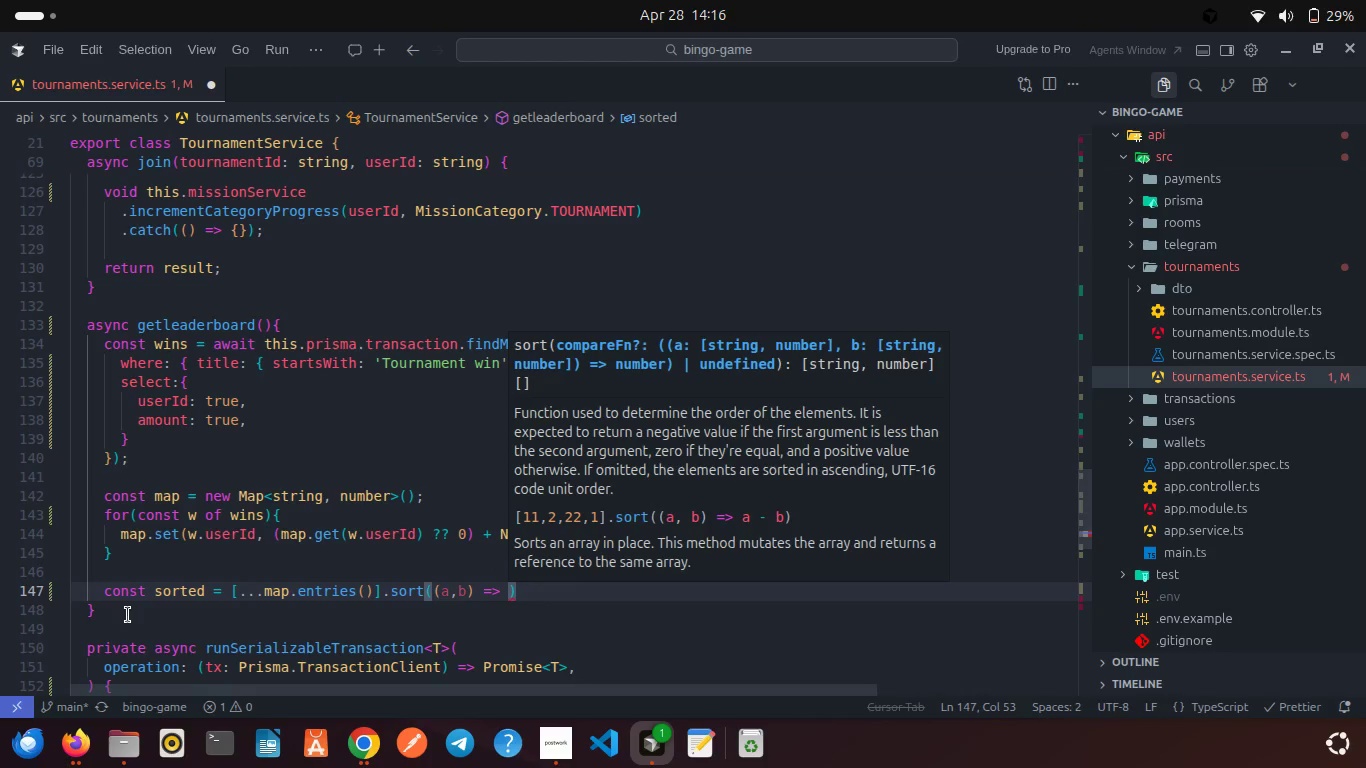 
key(B)
 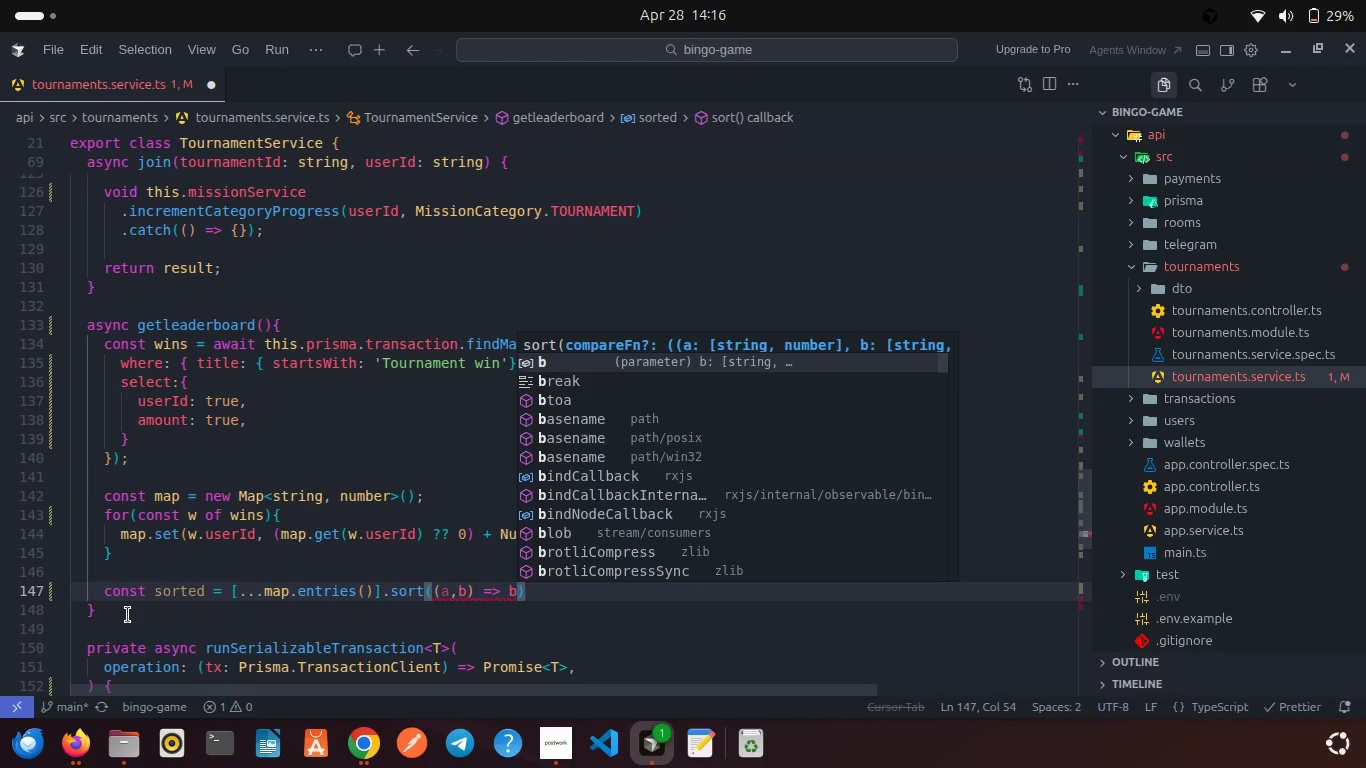 
key(BracketLeft)
 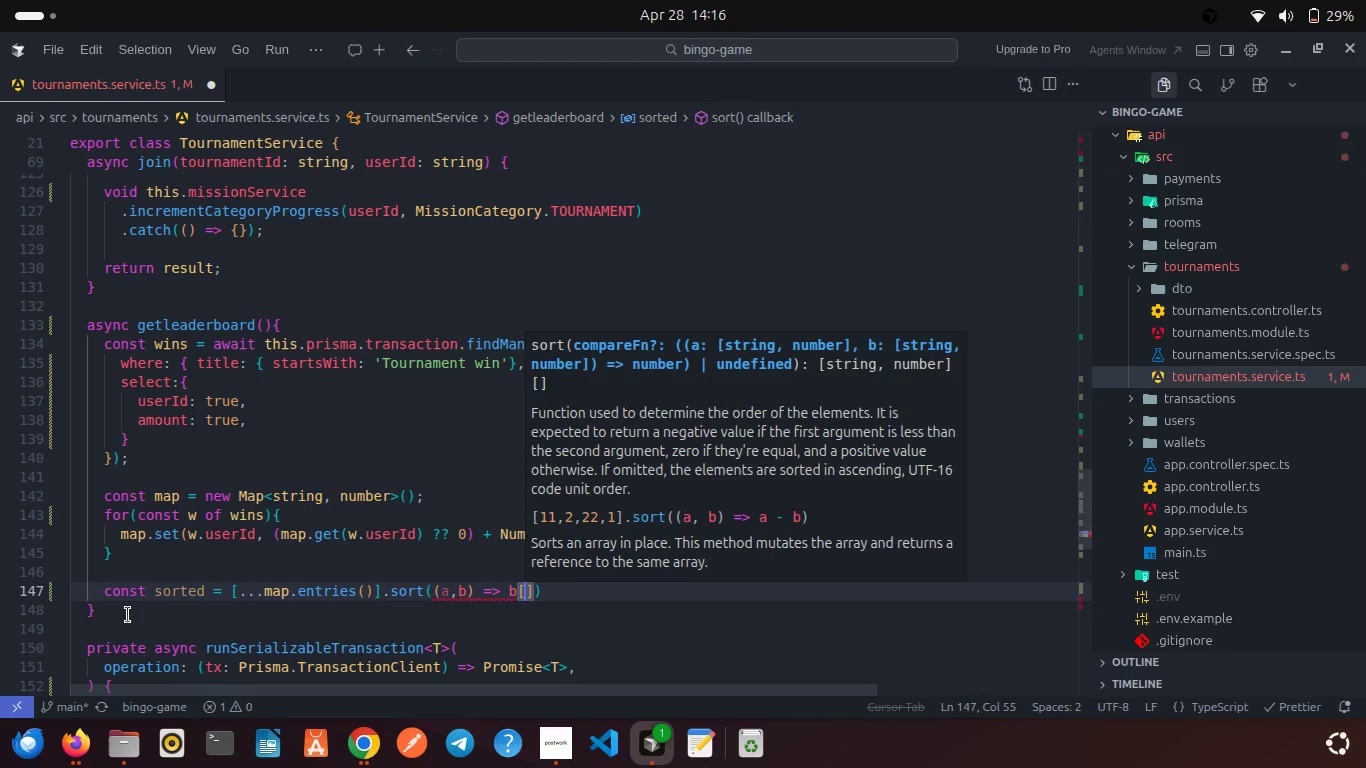 
key(1)
 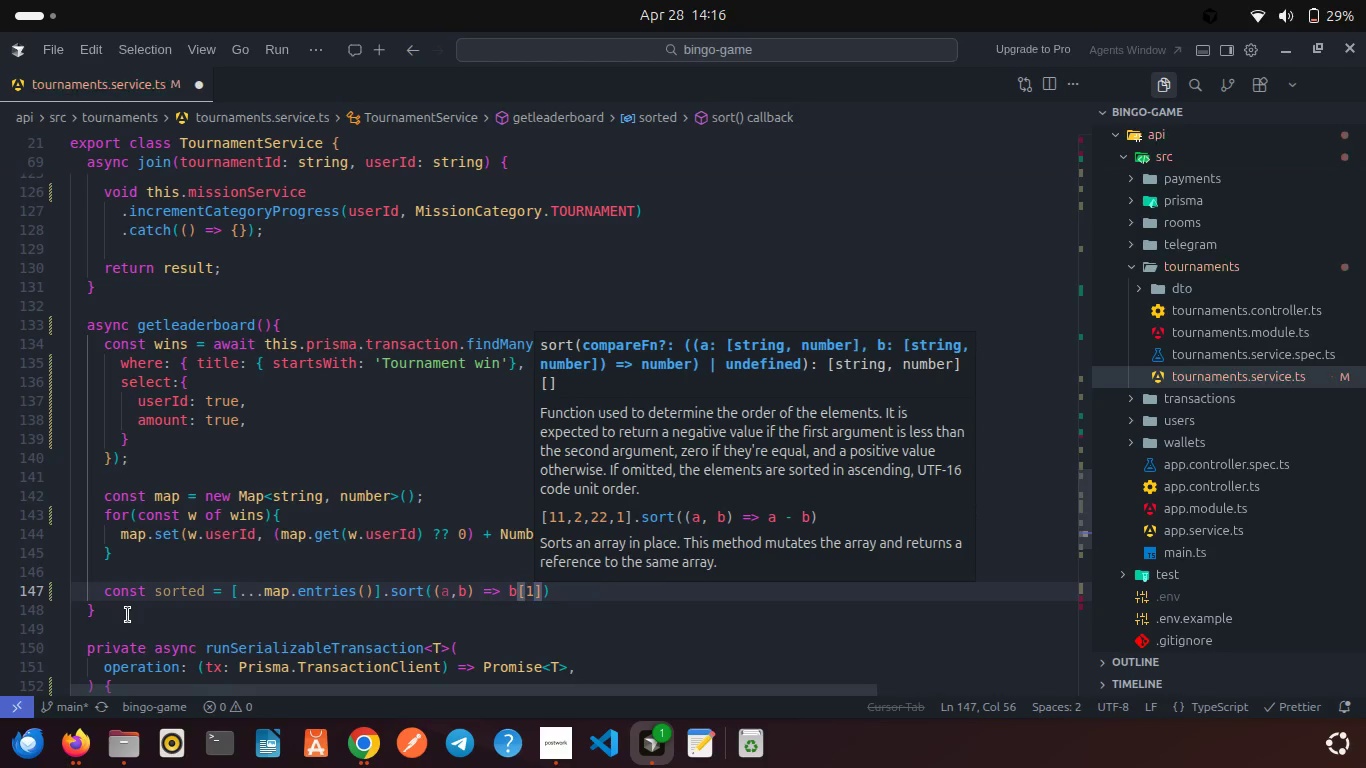 
key(ArrowRight)
 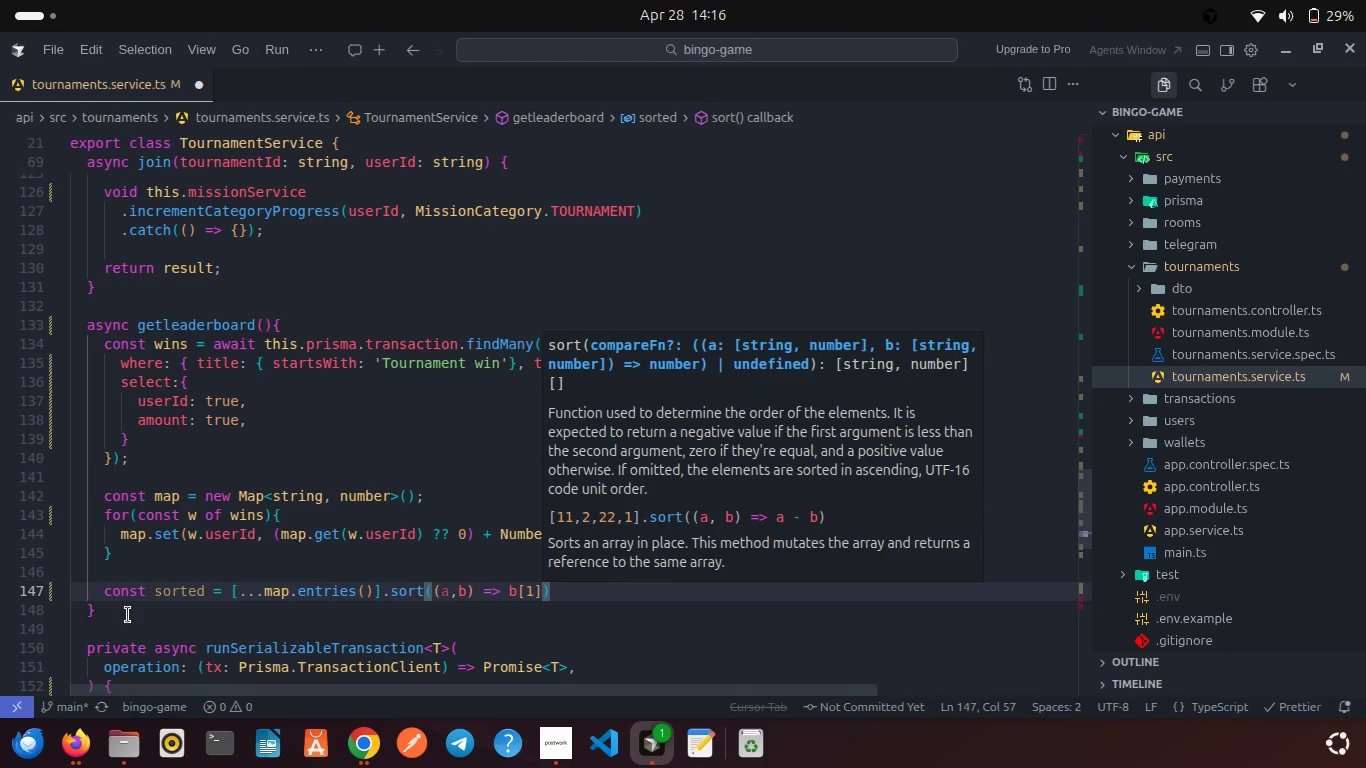 
key(Space)
 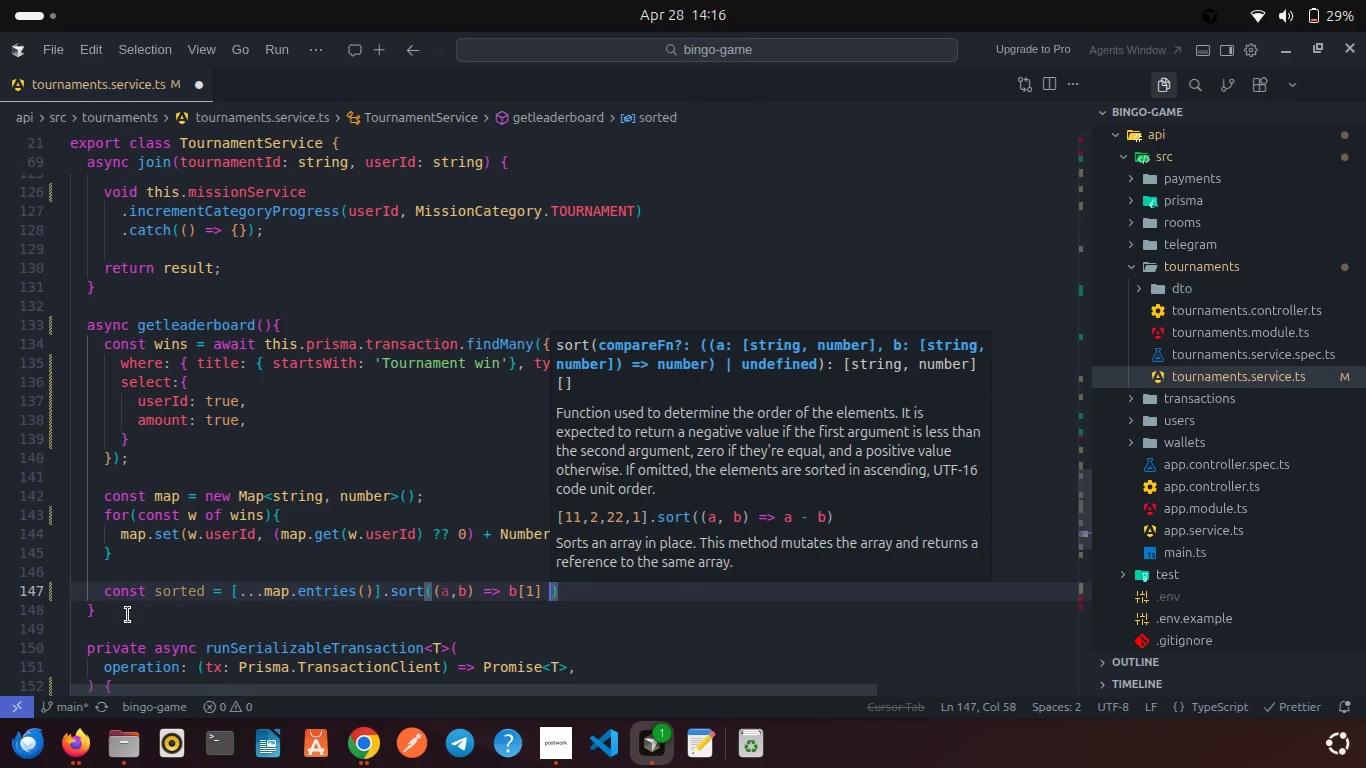 
key(Minus)
 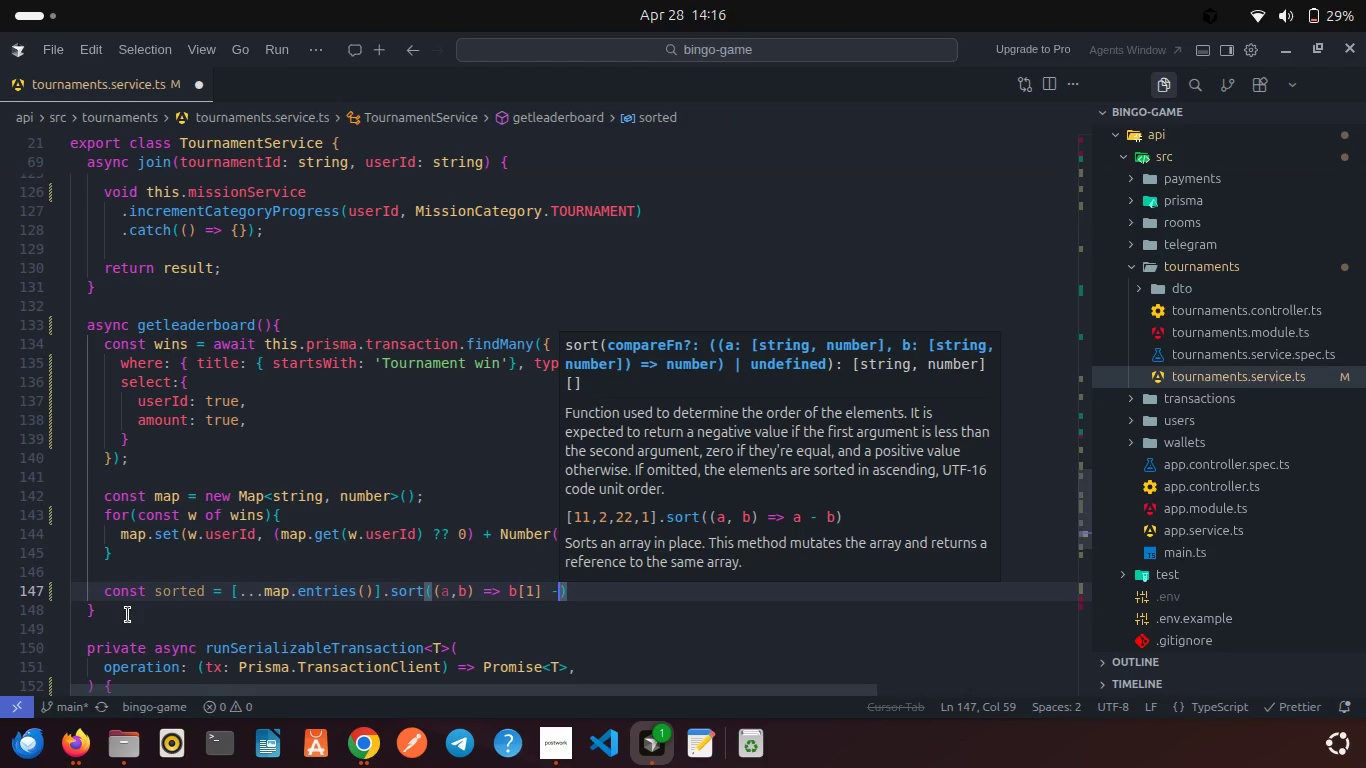 
key(Space)
 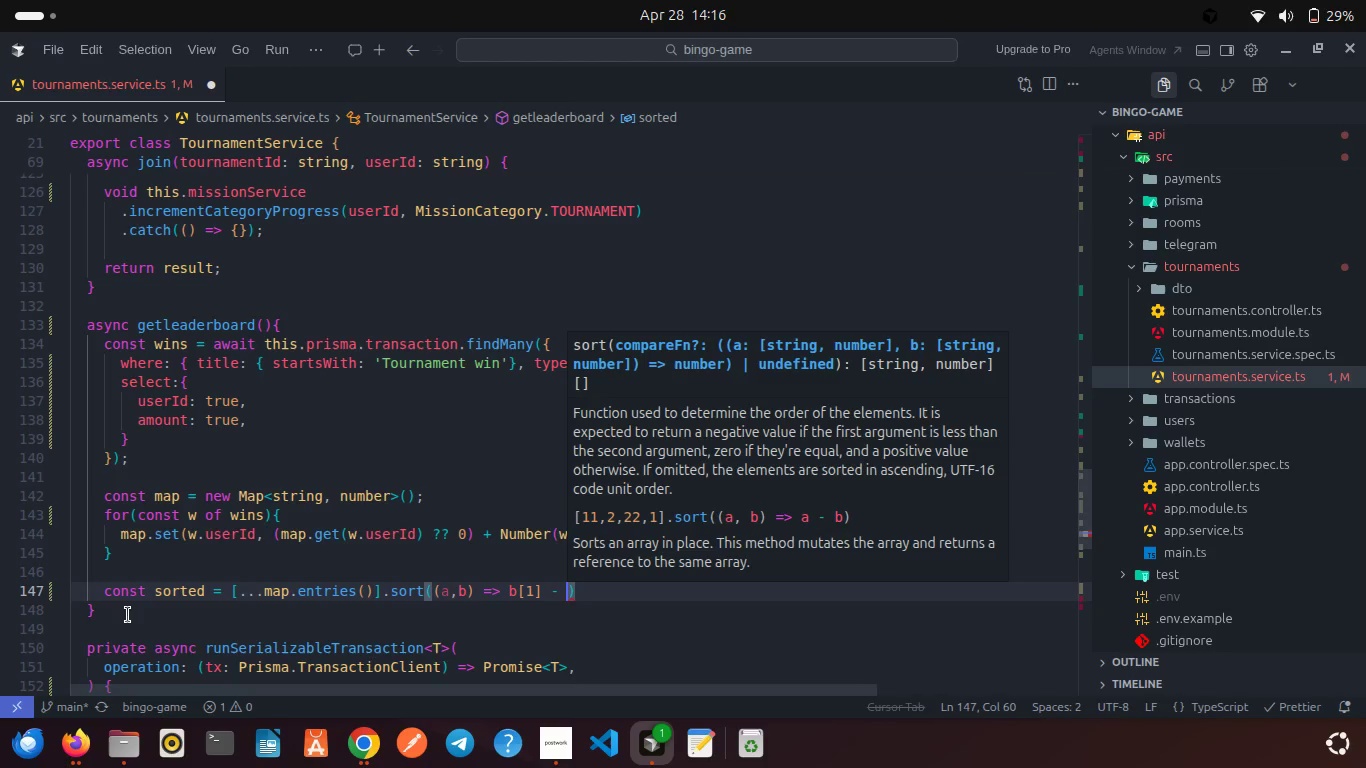 
key(A)
 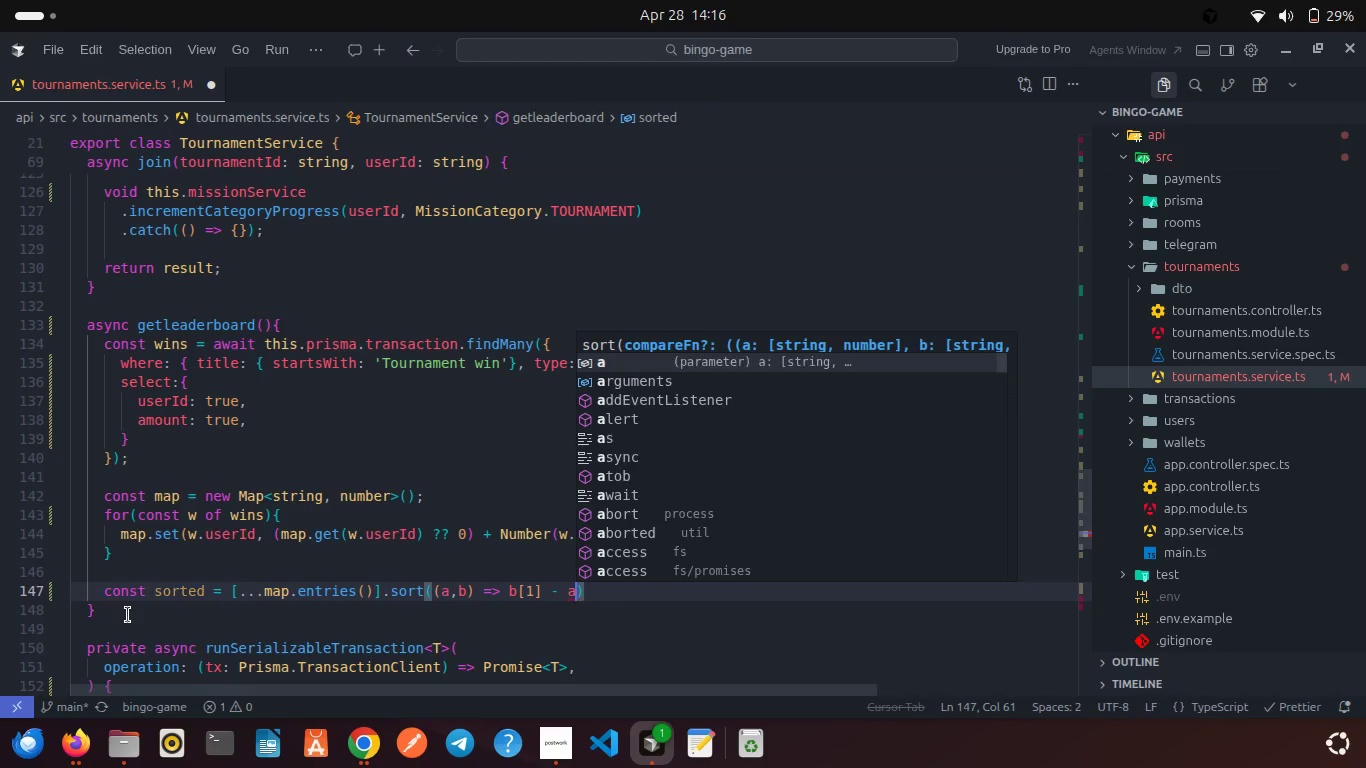 
key(BracketLeft)
 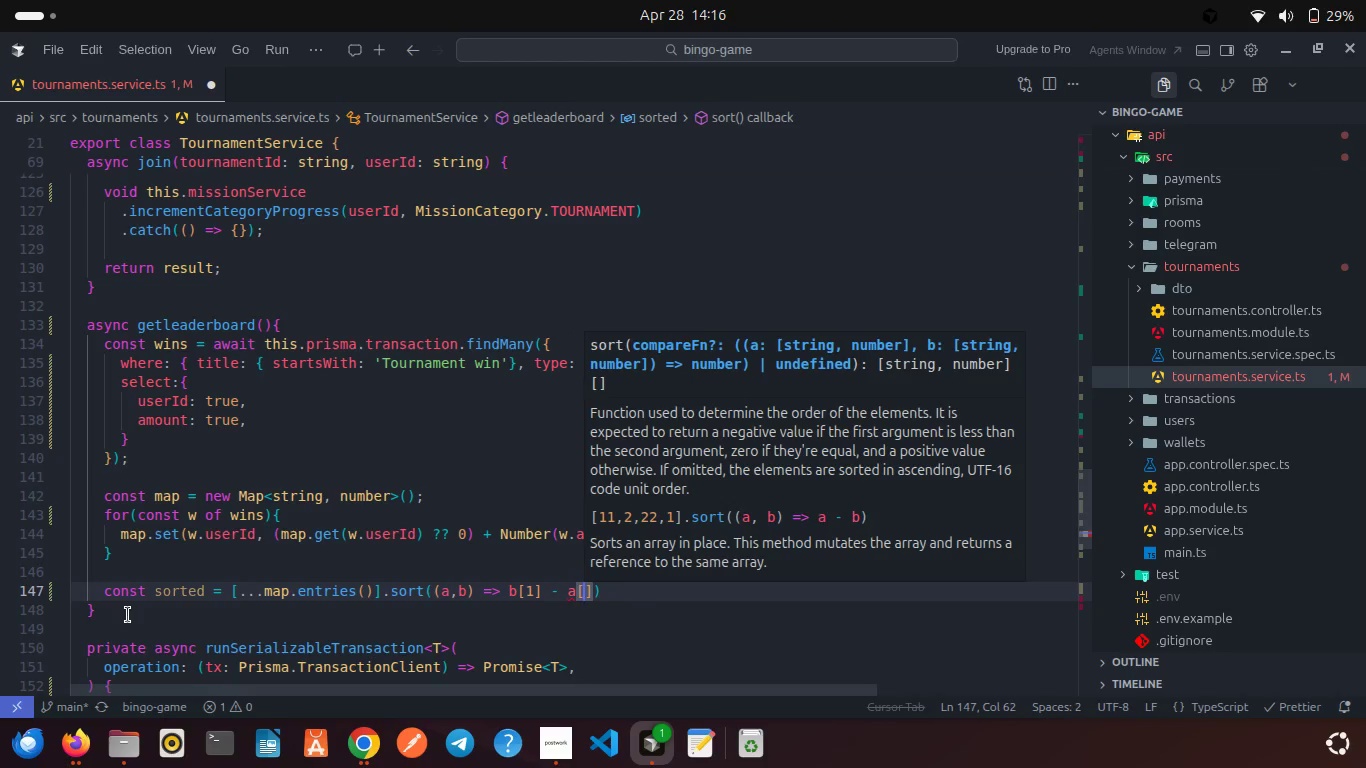 
key(1)
 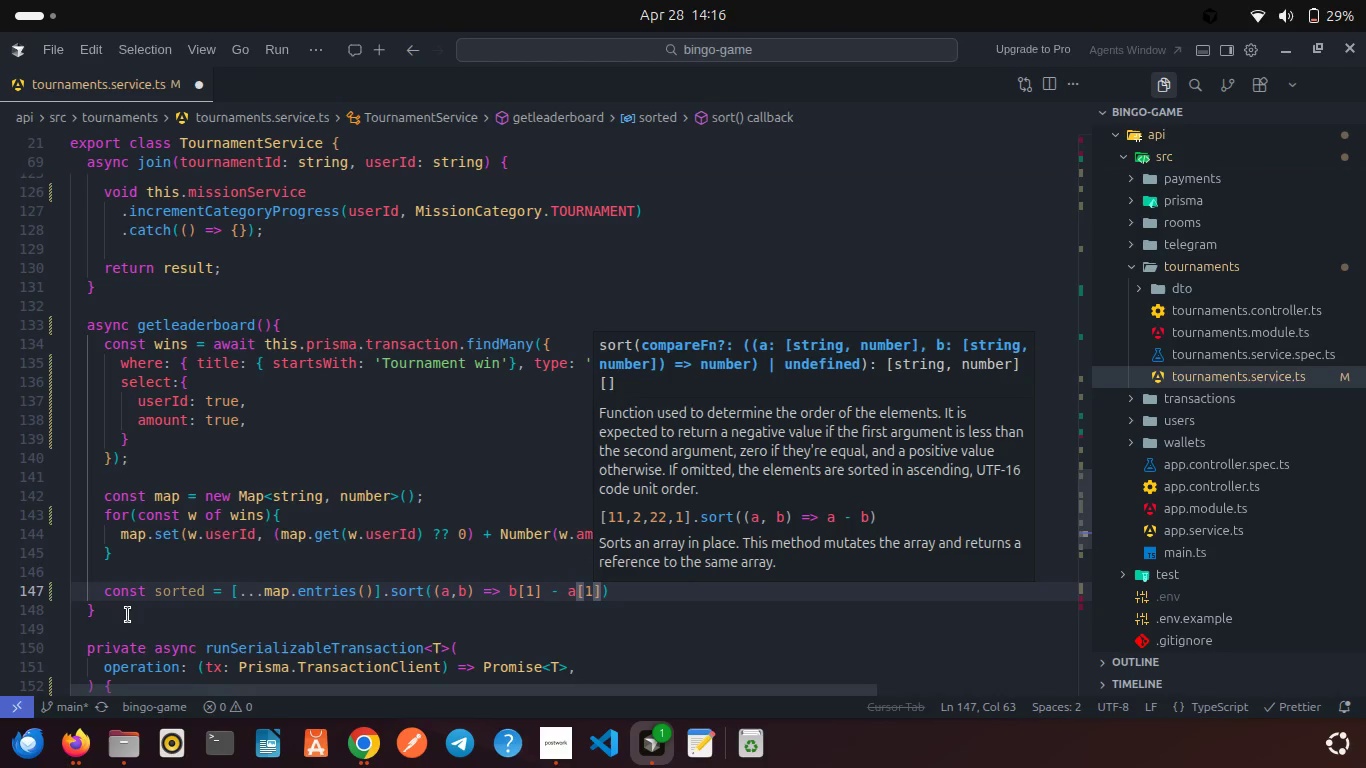 
key(ArrowRight)
 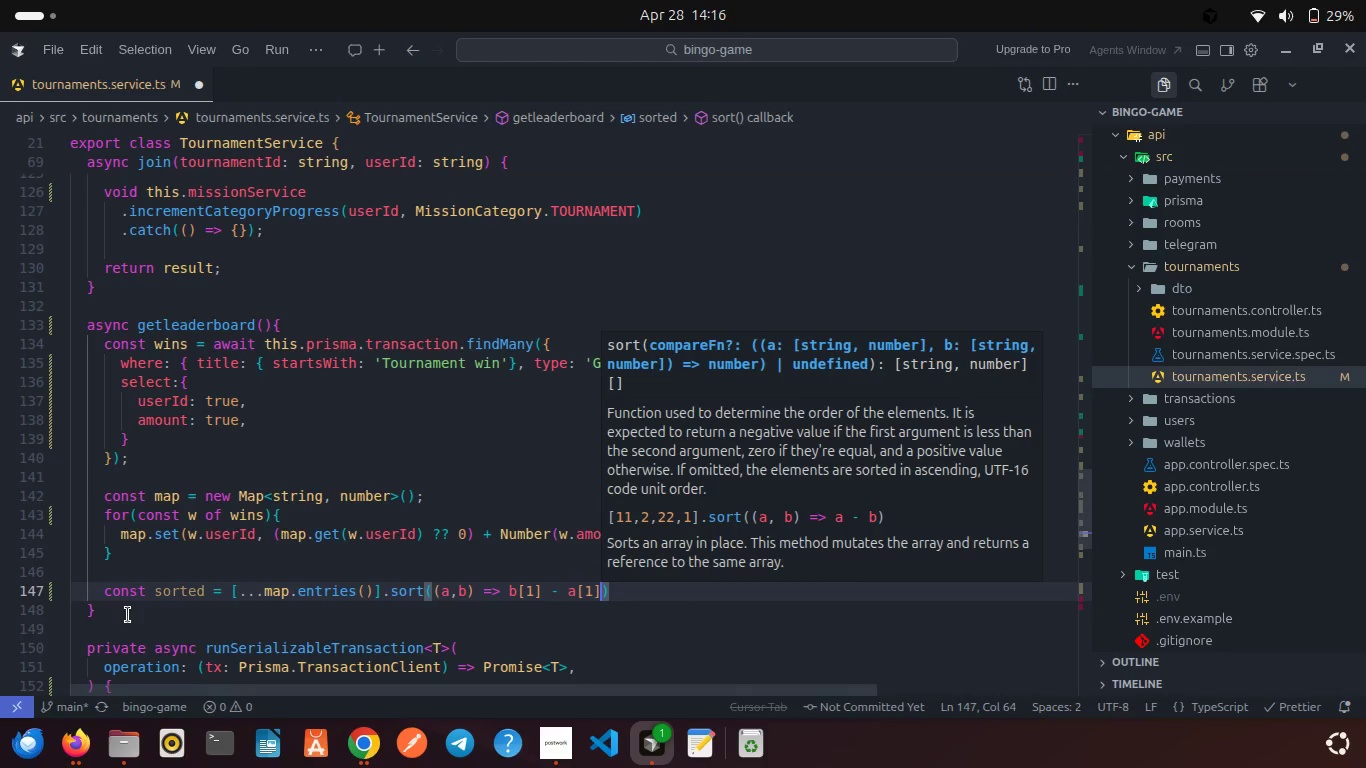 
key(ArrowRight)
 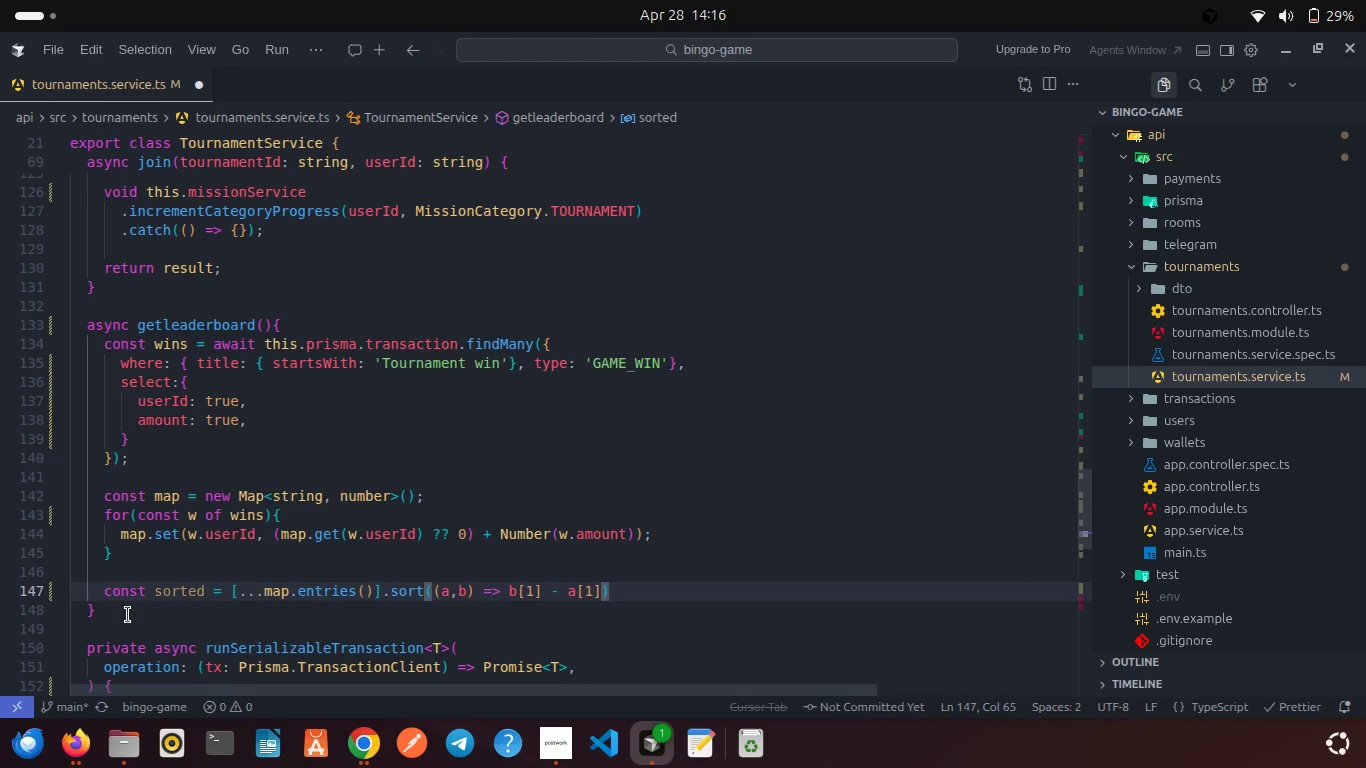 
type(.sl)
 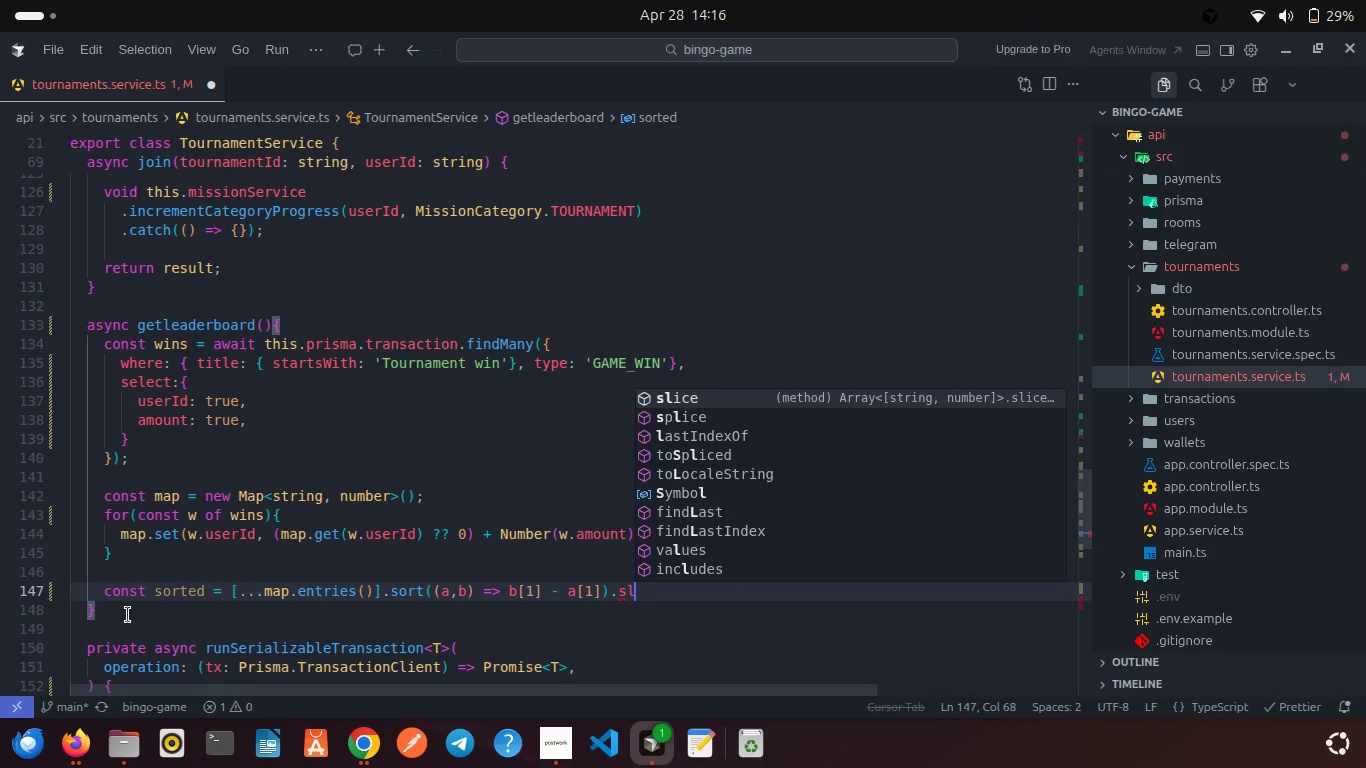 
key(Enter)
 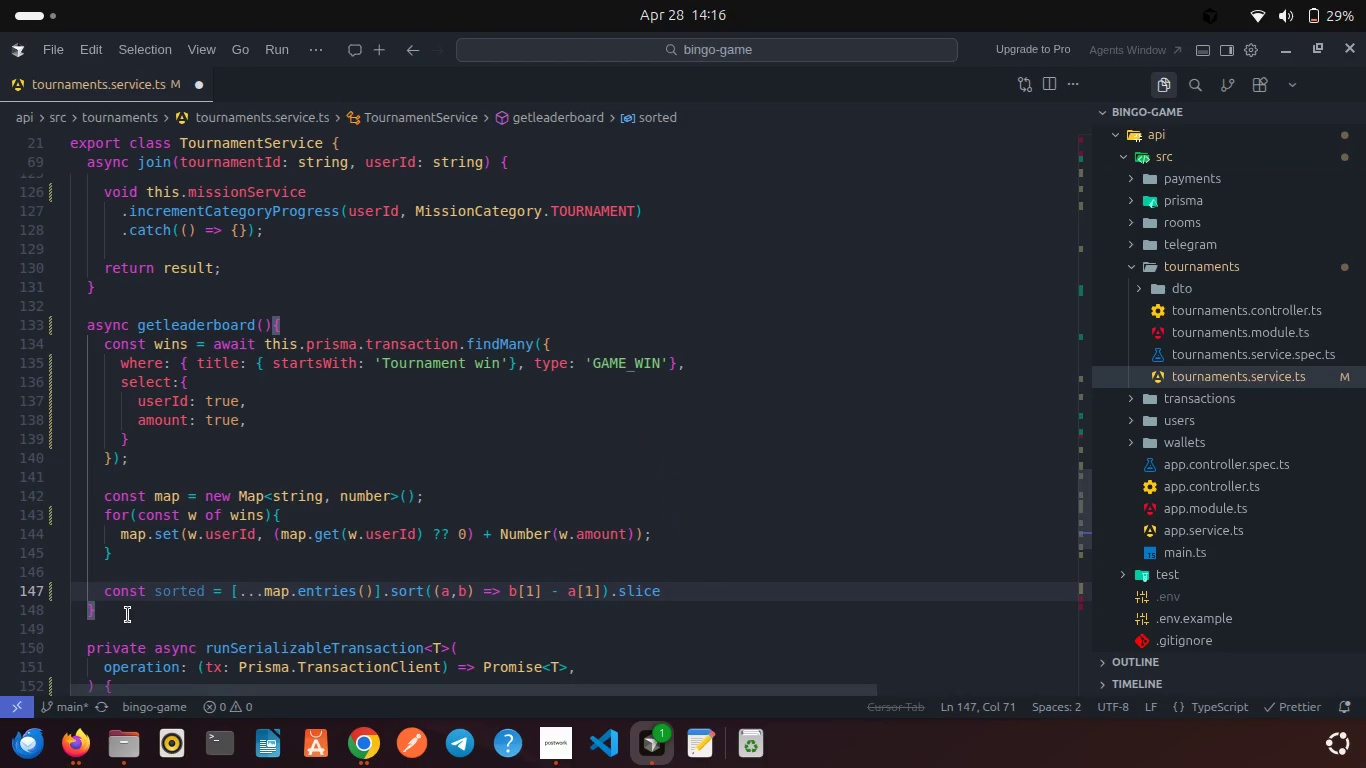 
type((0, 20)
 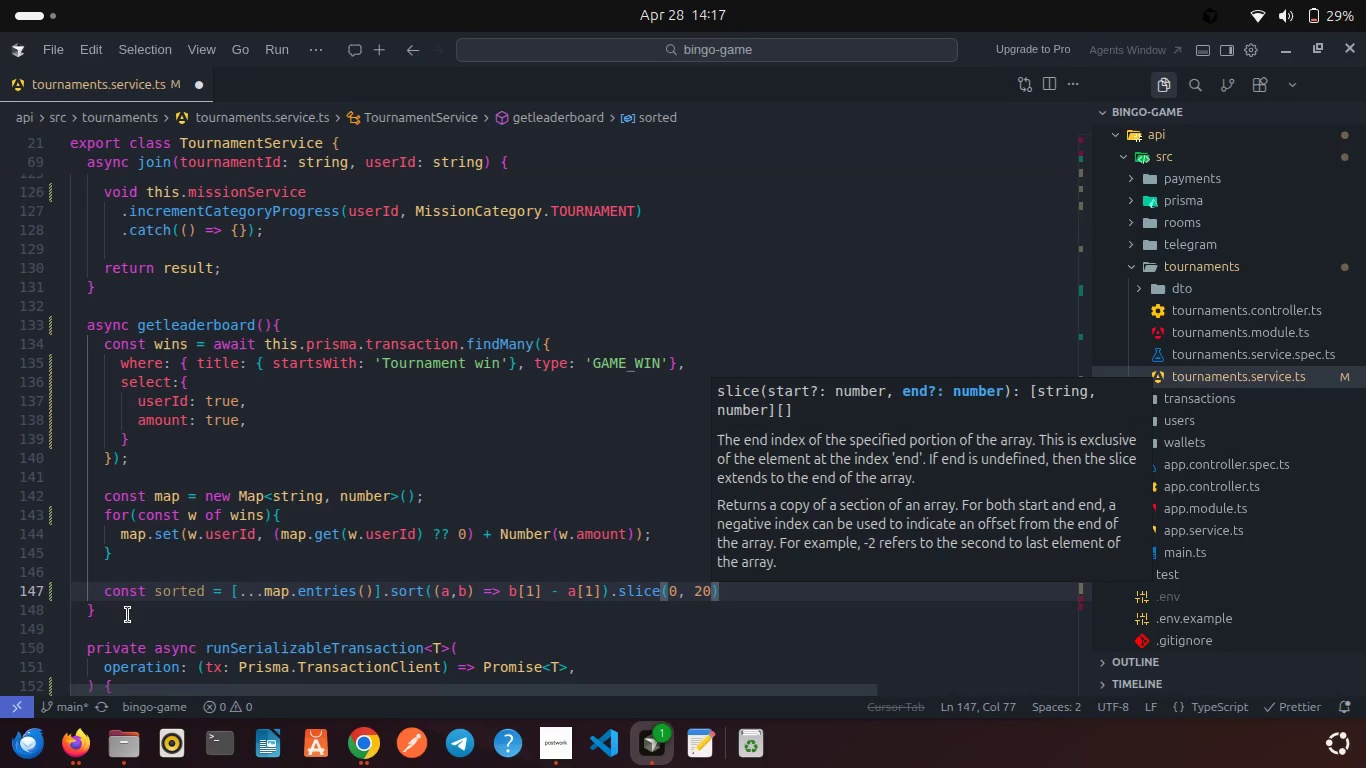 
key(ArrowRight)
 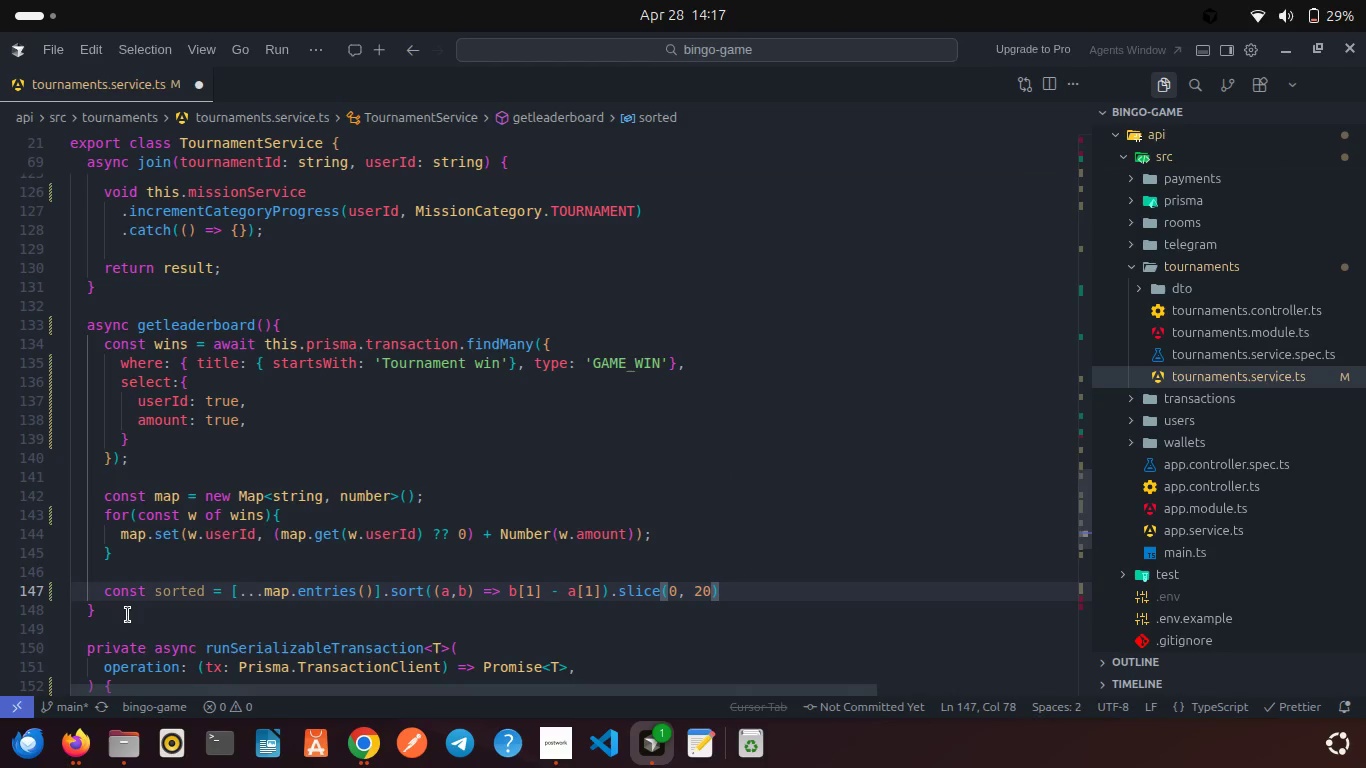 
key(Semicolon)
 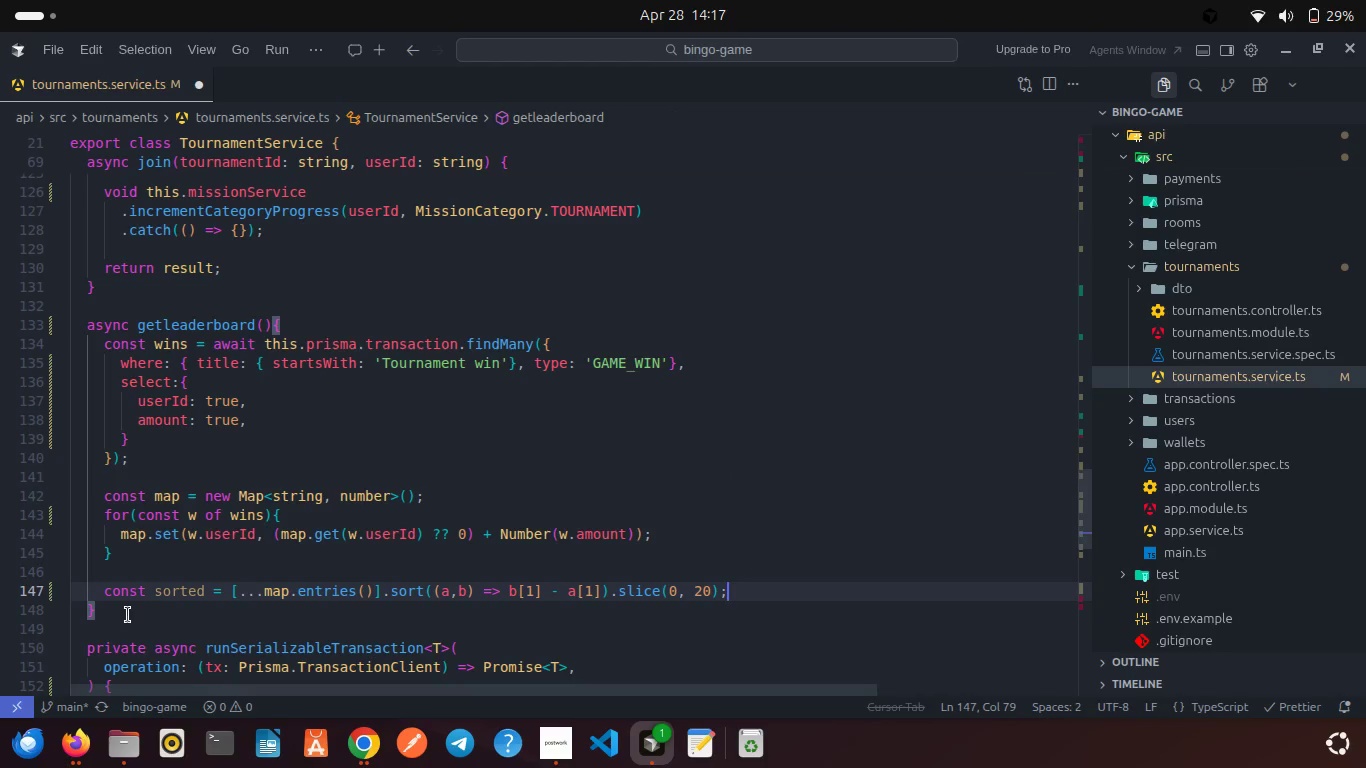 
key(Enter)
 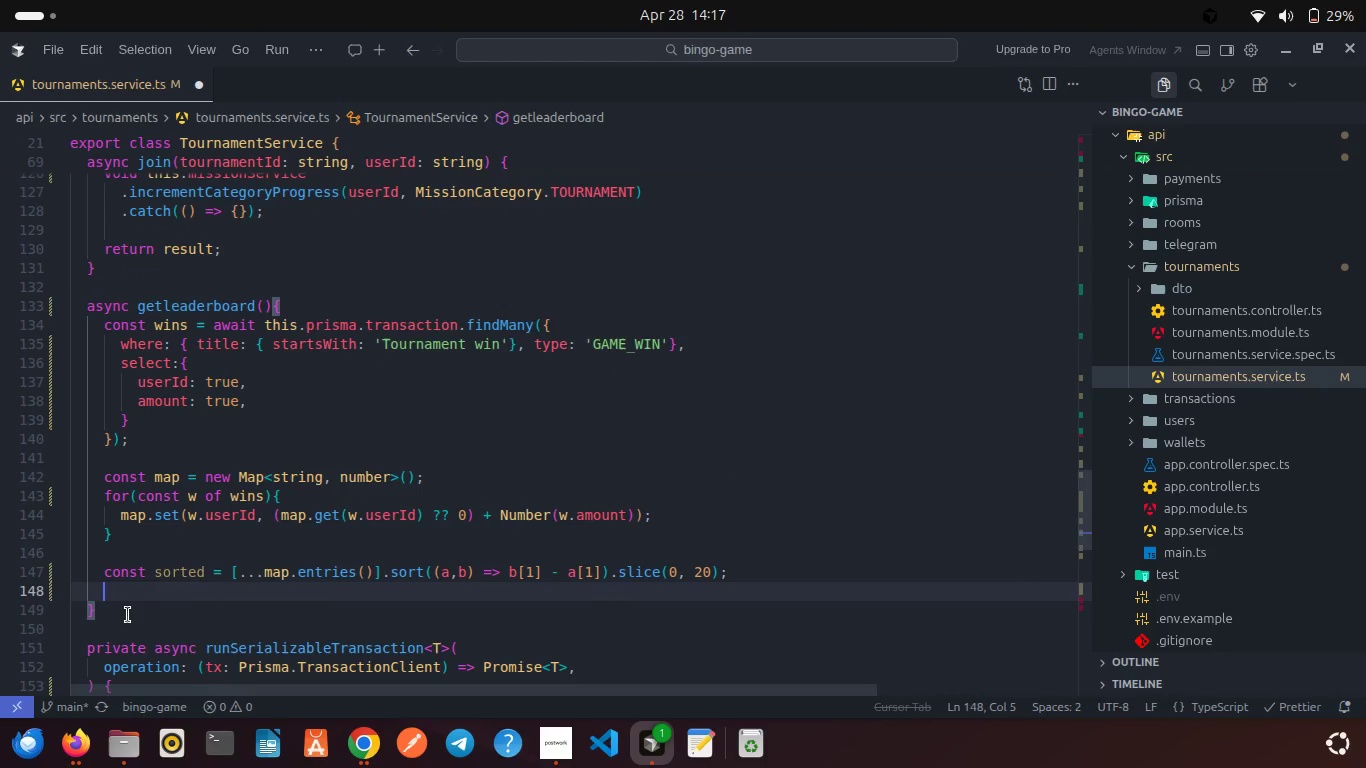 
type(const userIds = sor)
 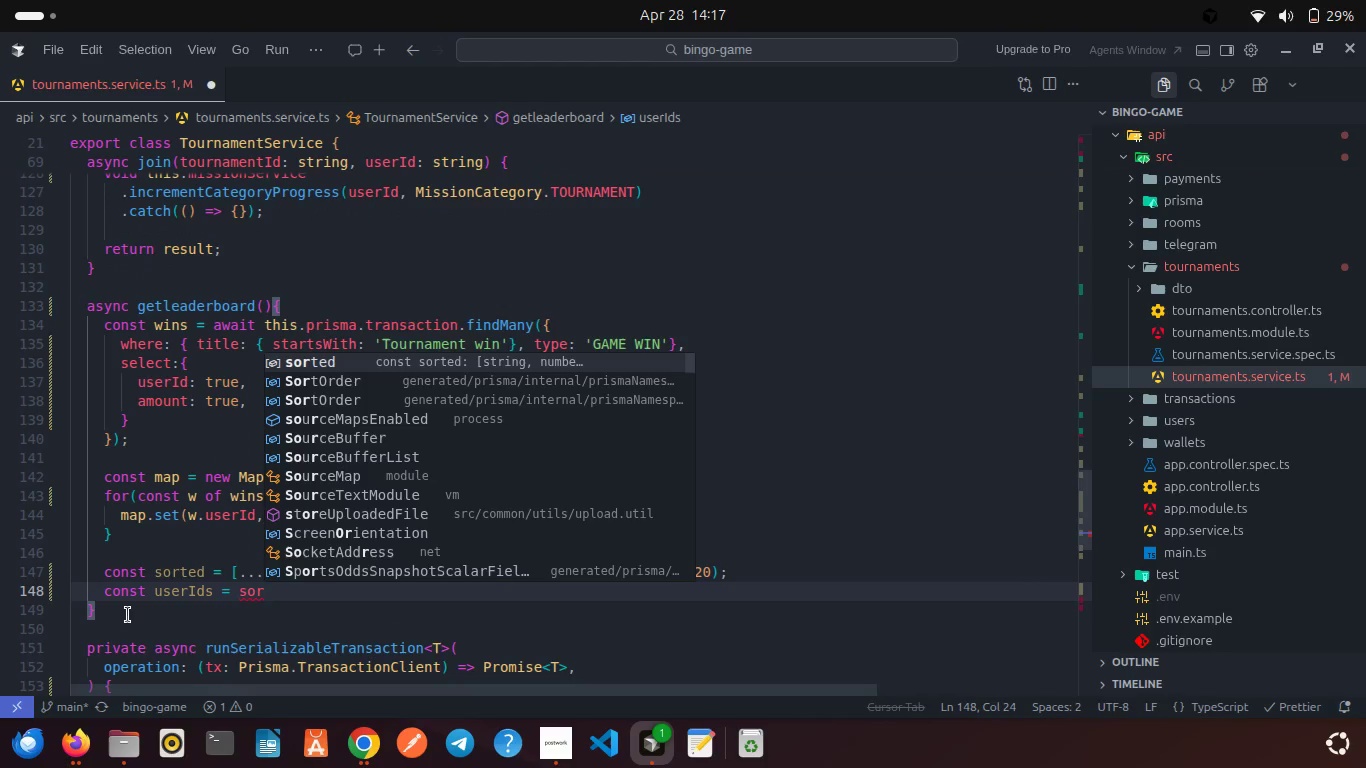 
key(Enter)
 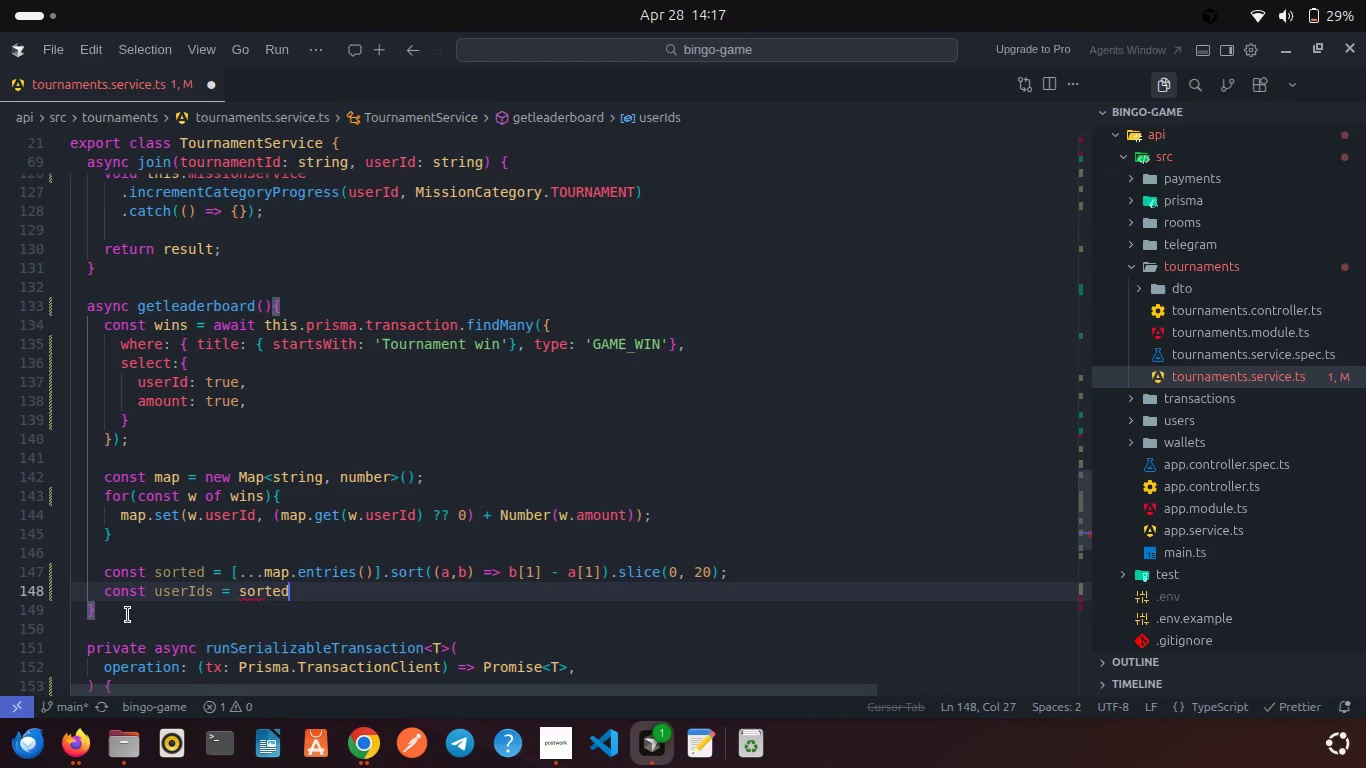 
type(.ma)
 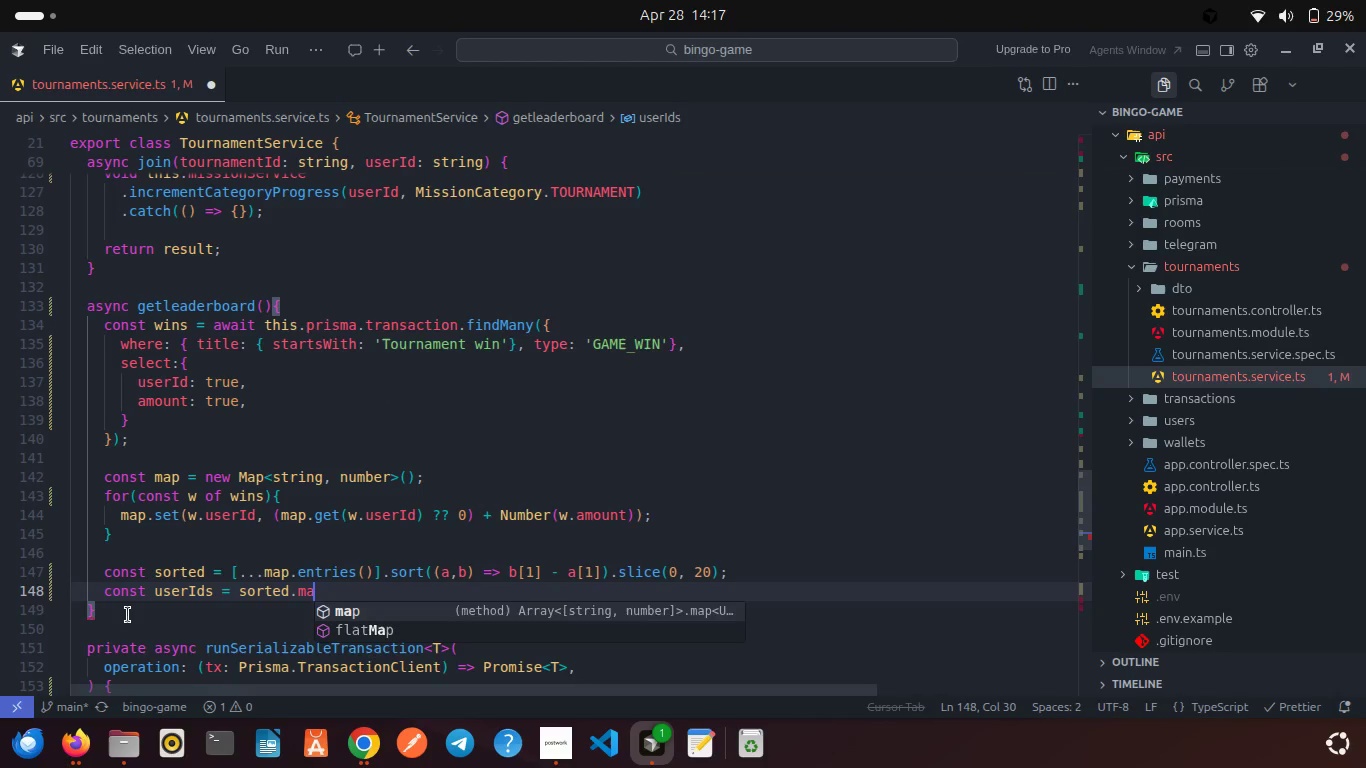 
key(Enter)
 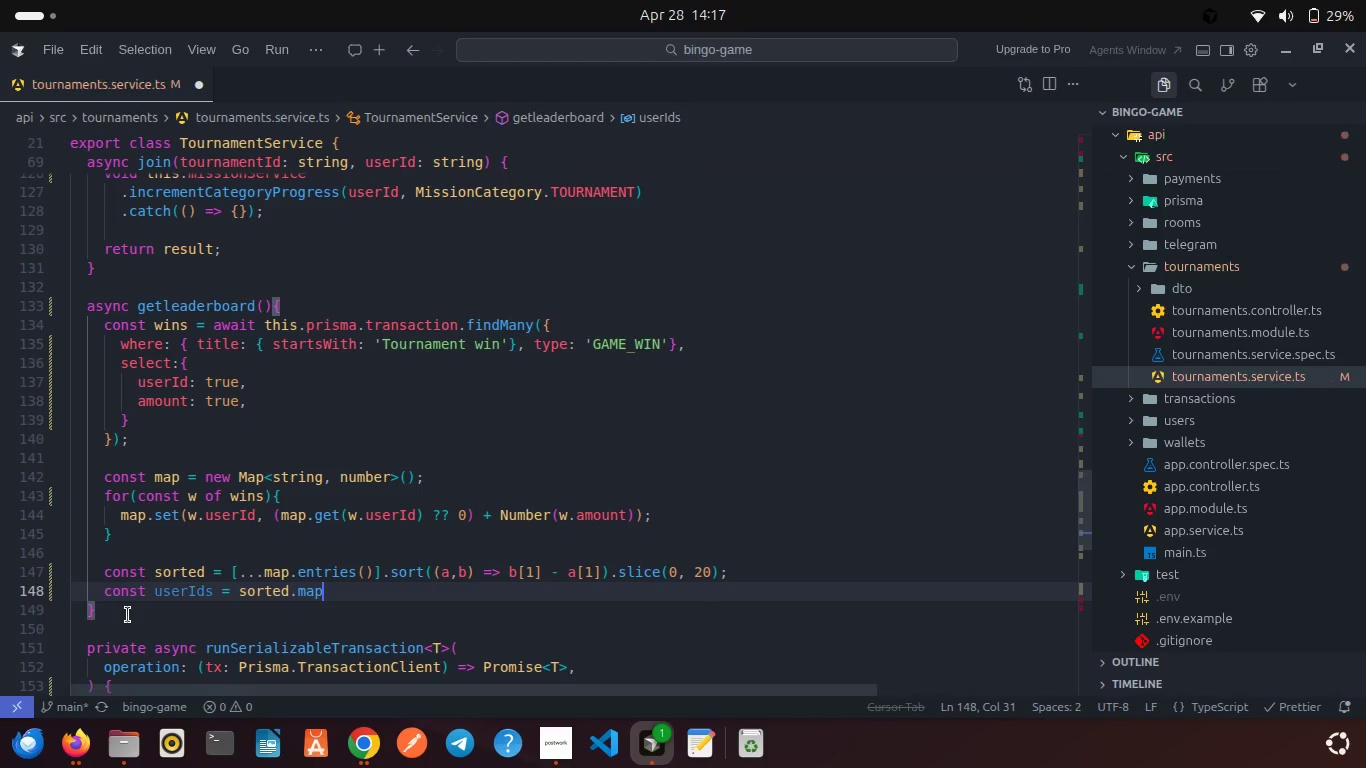 
type((()
 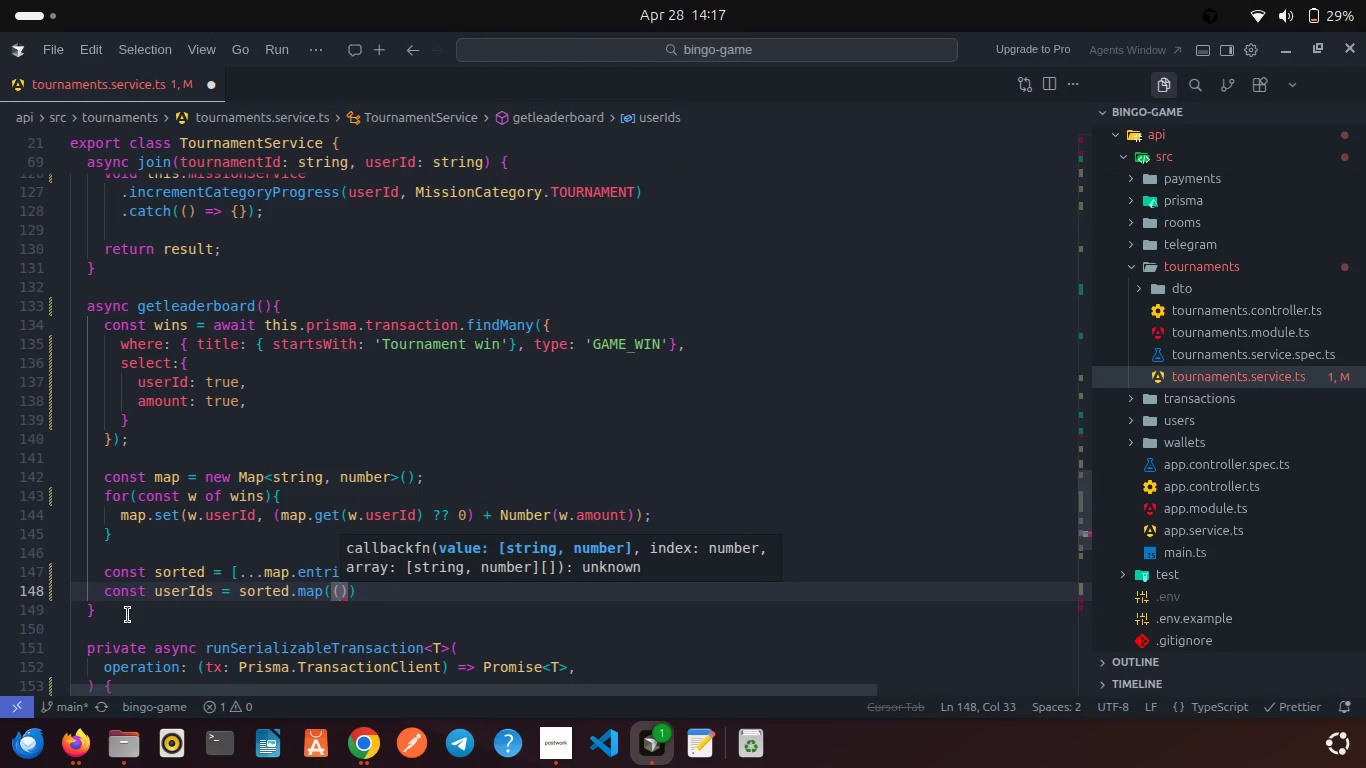 
type([id)
 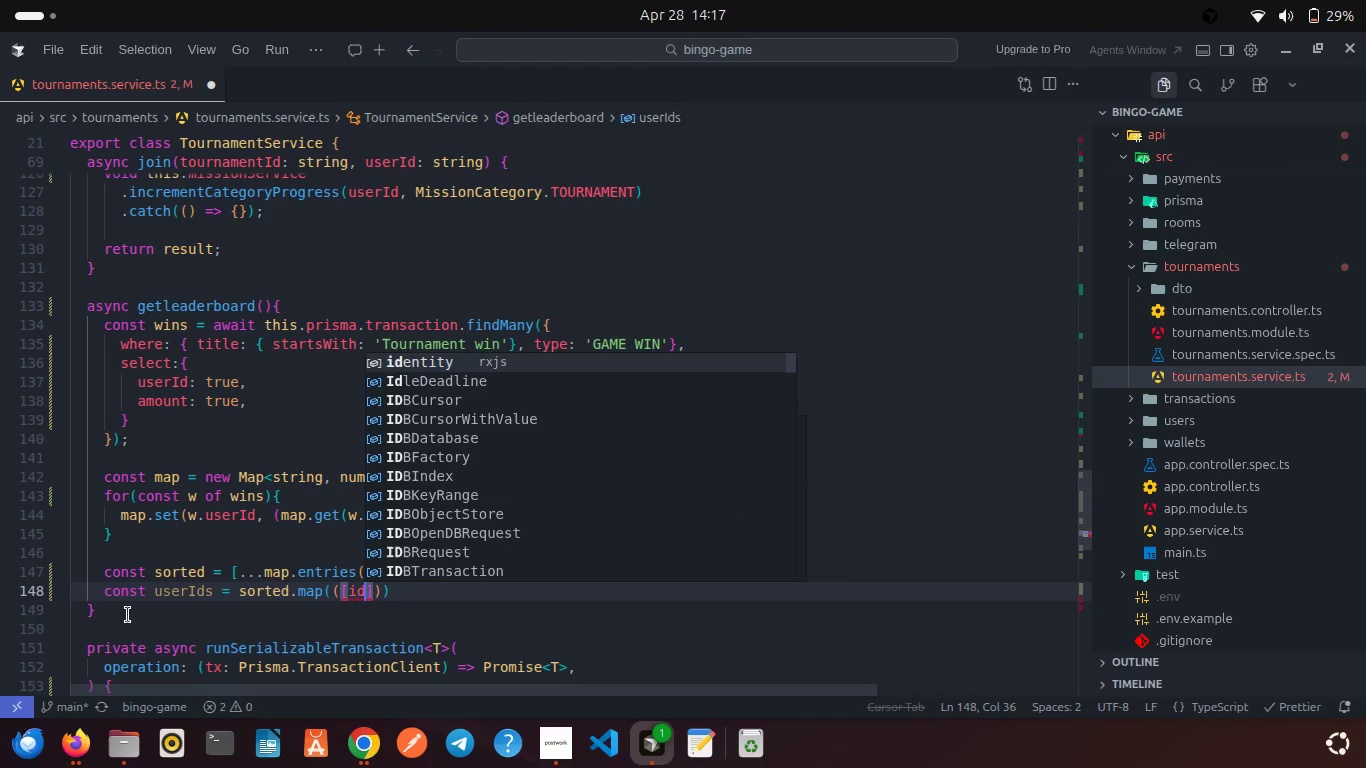 
key(ArrowRight)
 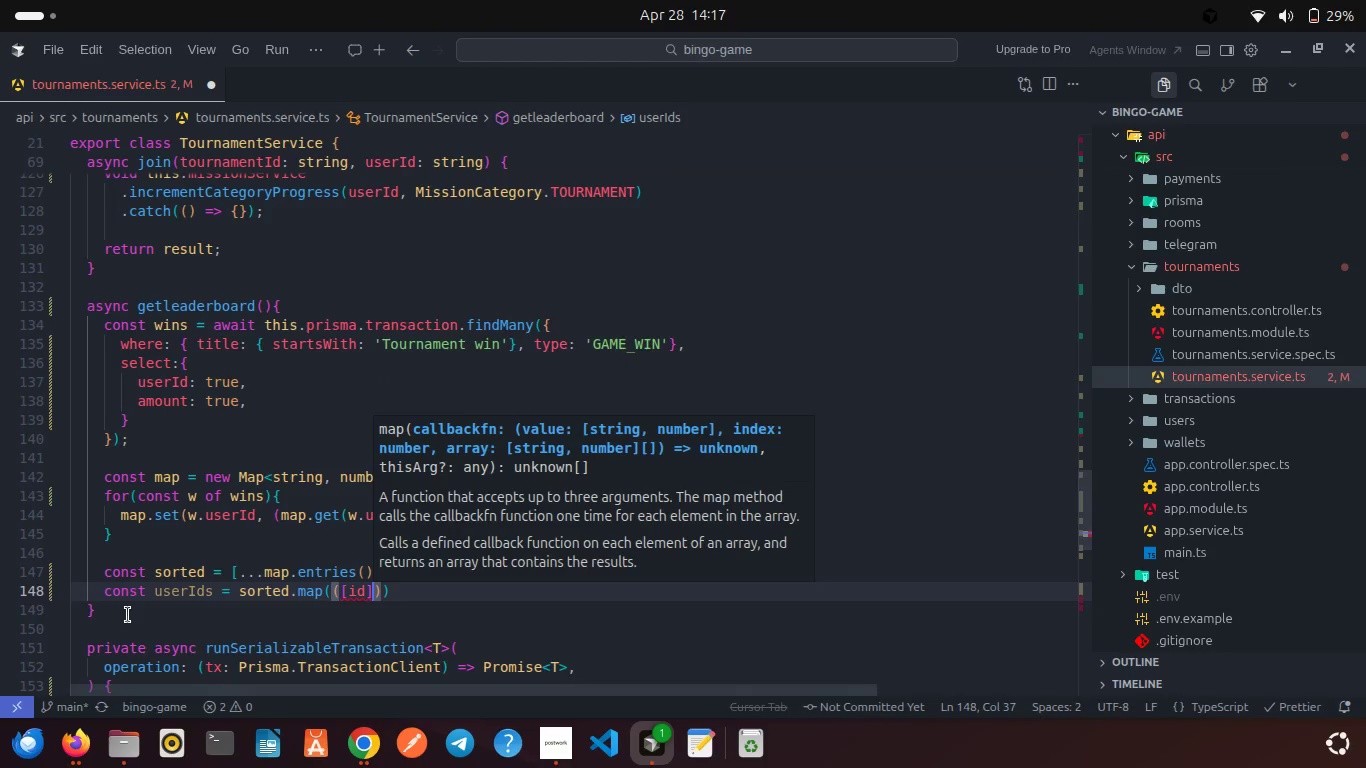 
key(ArrowRight)
 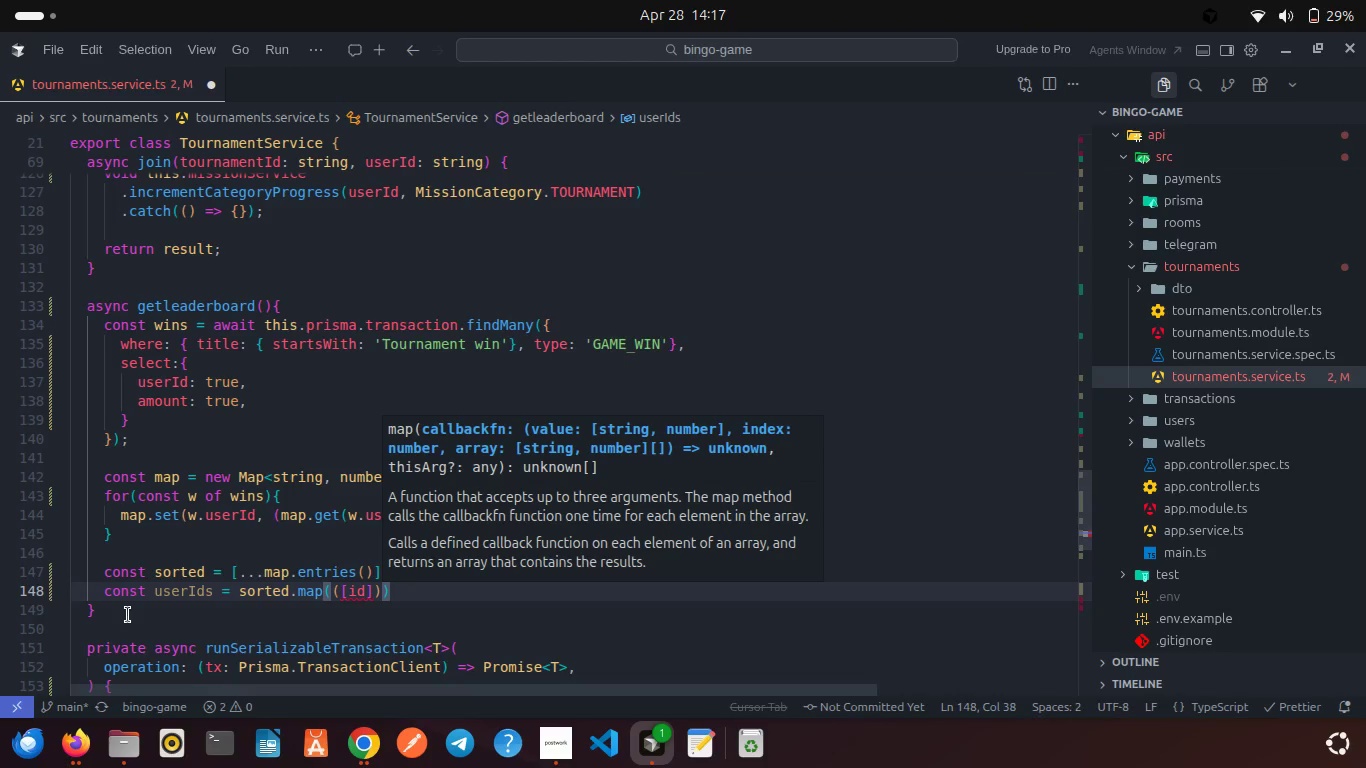 
type( => id)
 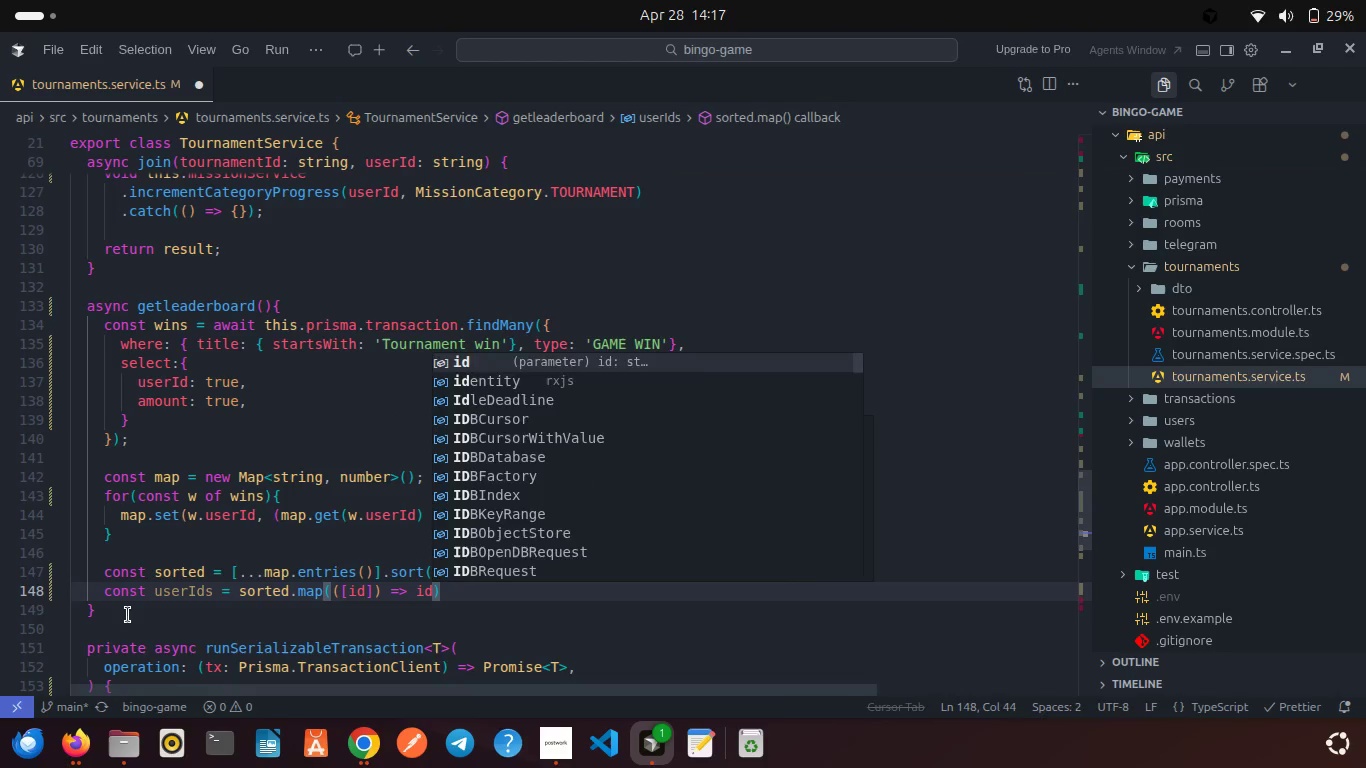 
key(ArrowRight)
 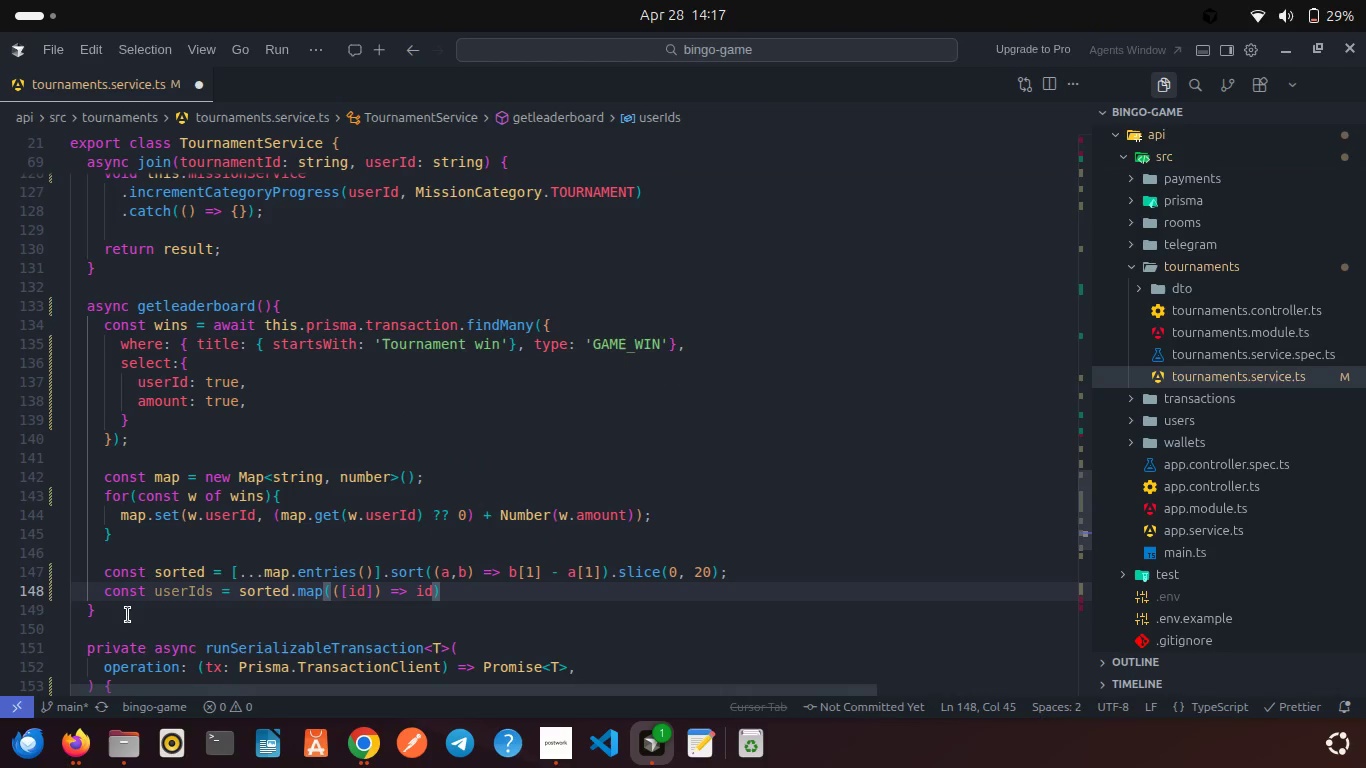 
key(Semicolon)
 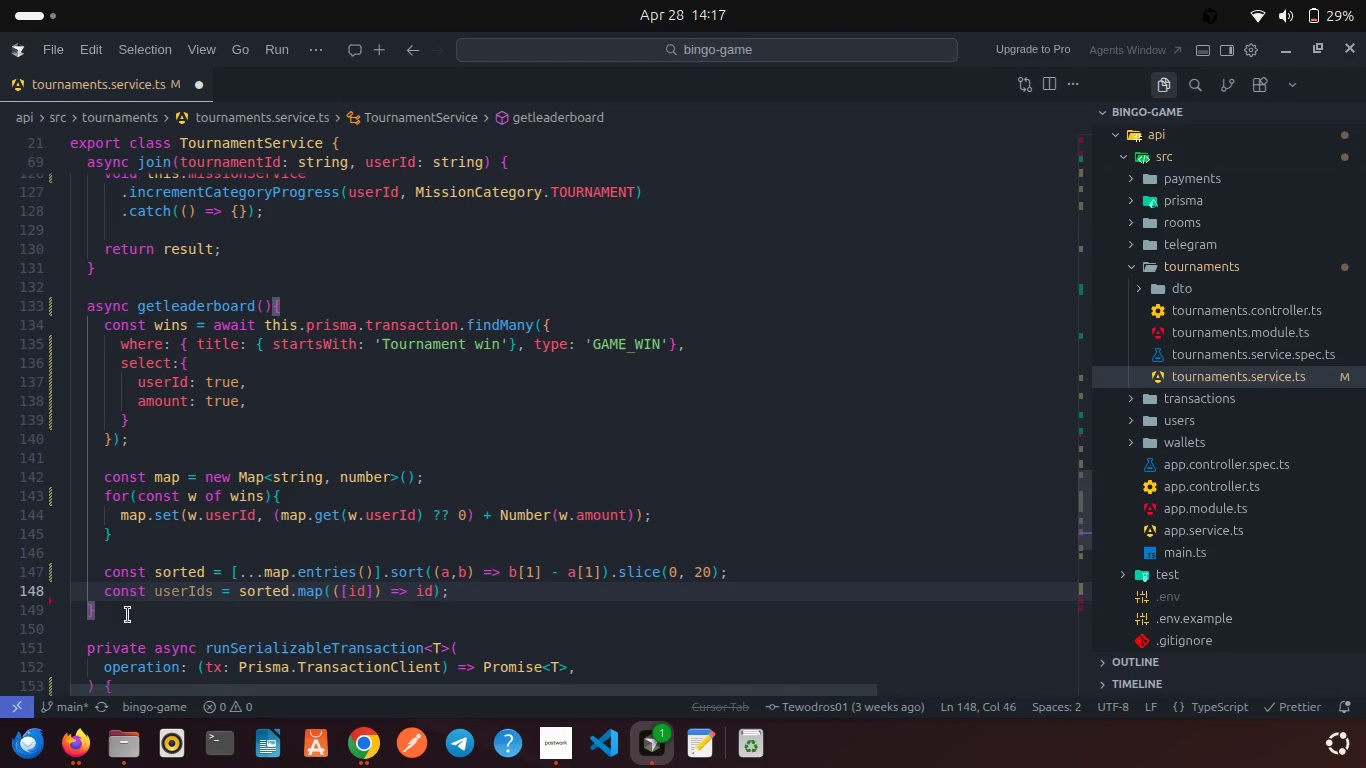 
key(Enter)
 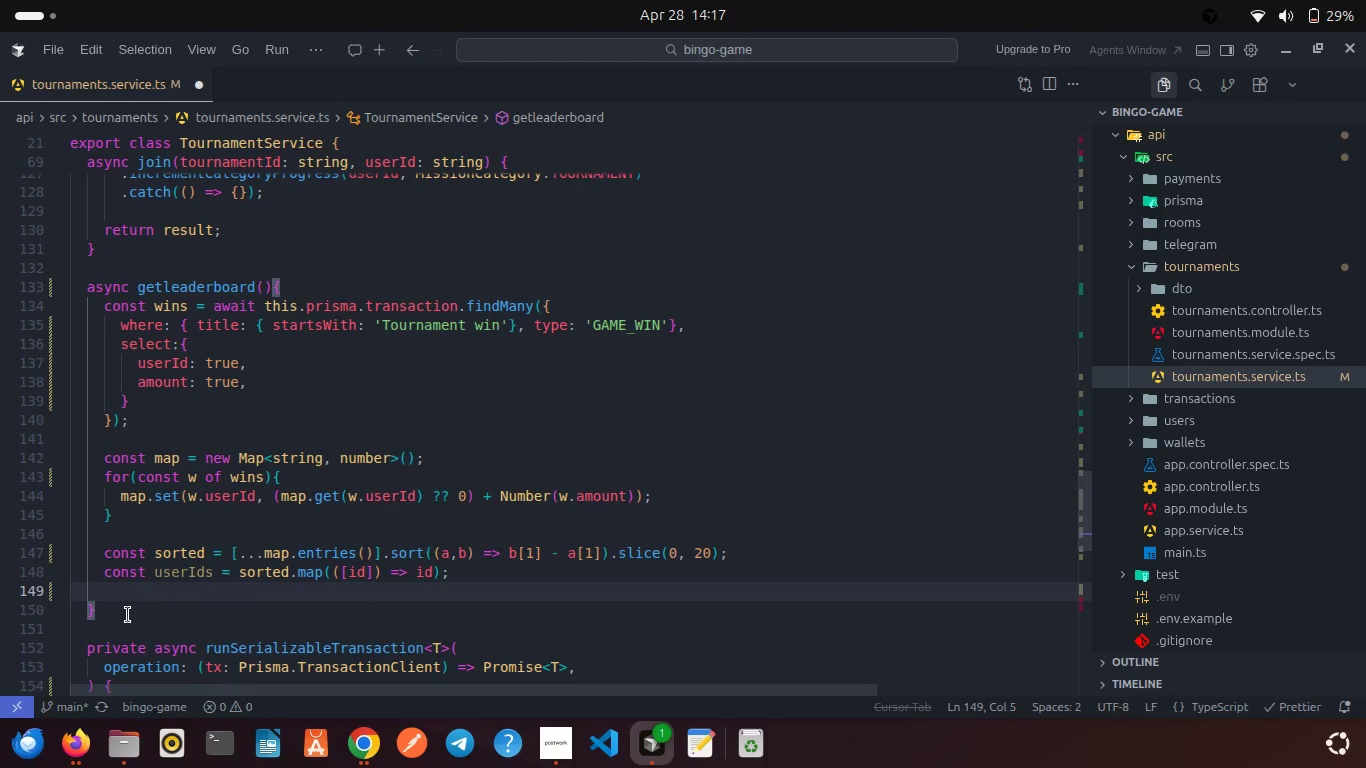 
type(const)
 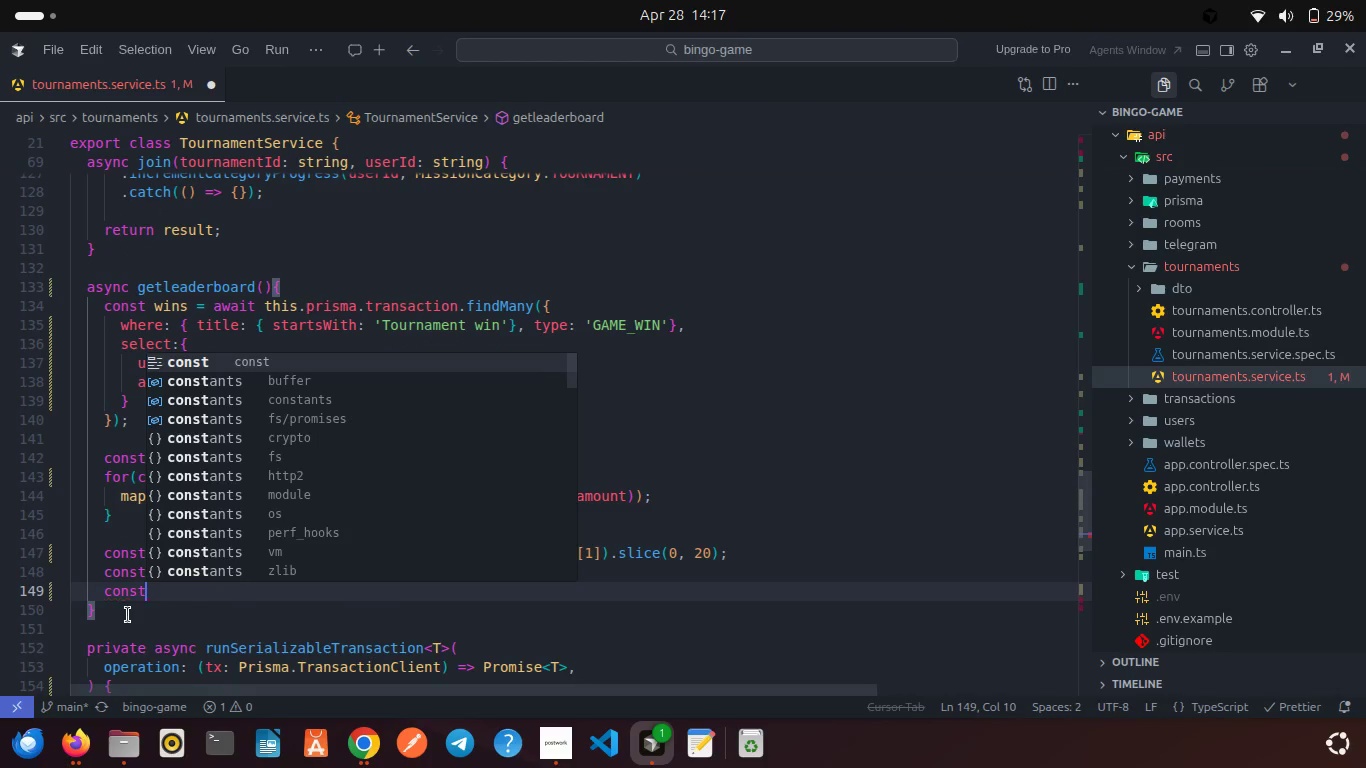 
key(Enter)
 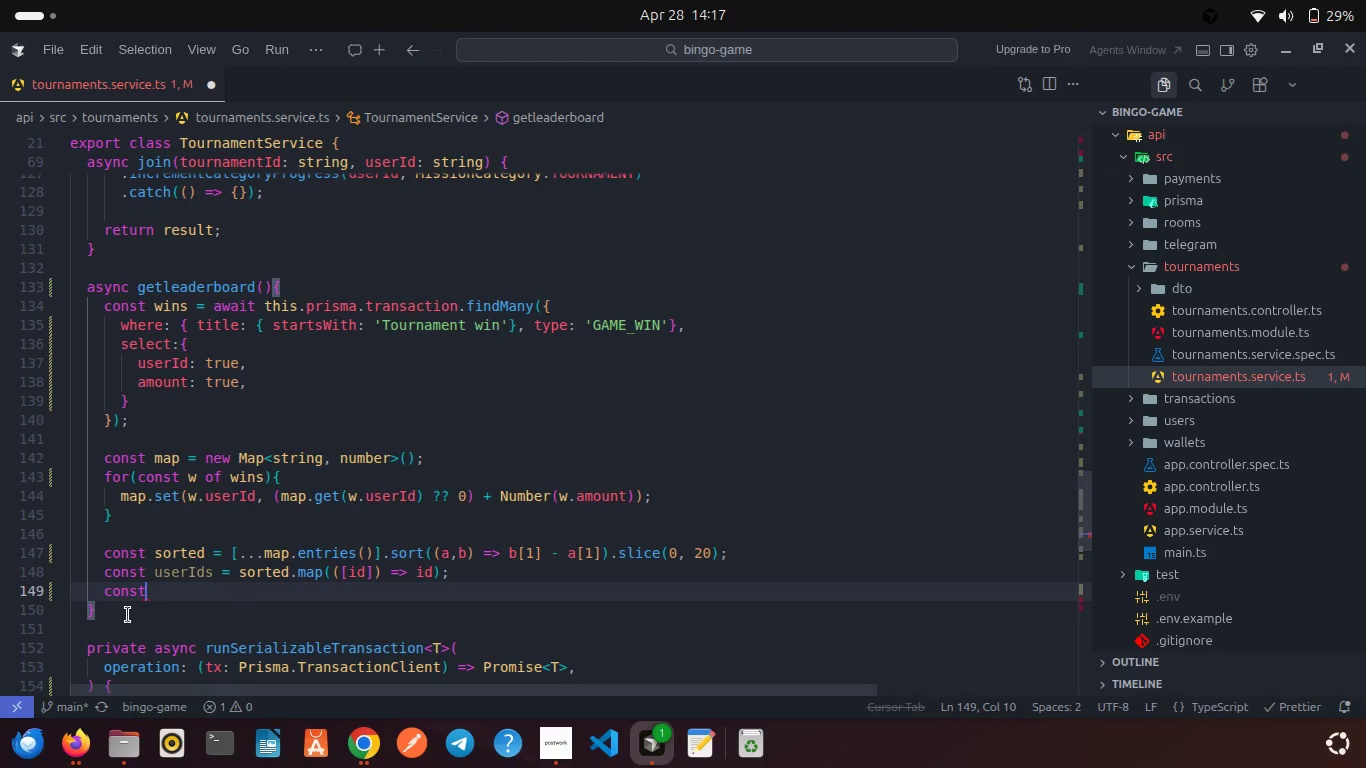 
type( user = aw)
 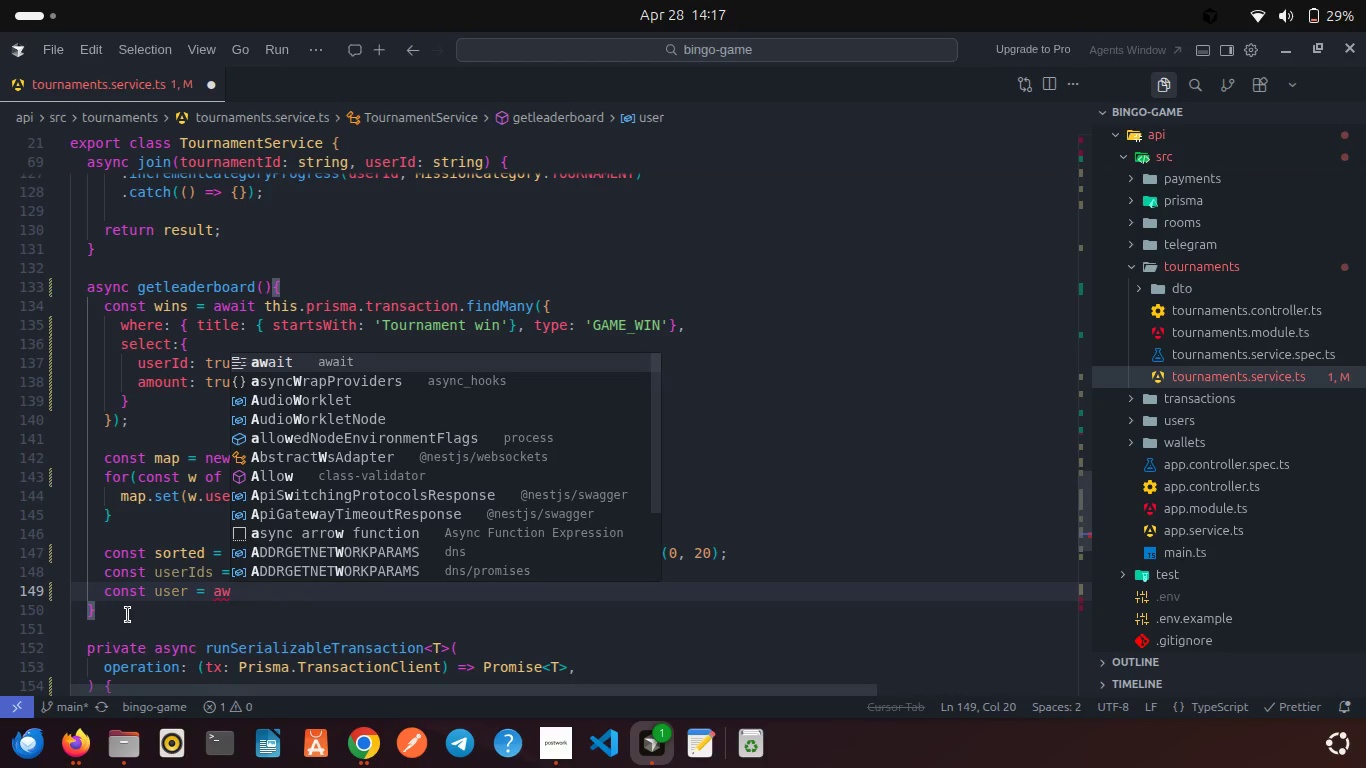 
key(Enter)
 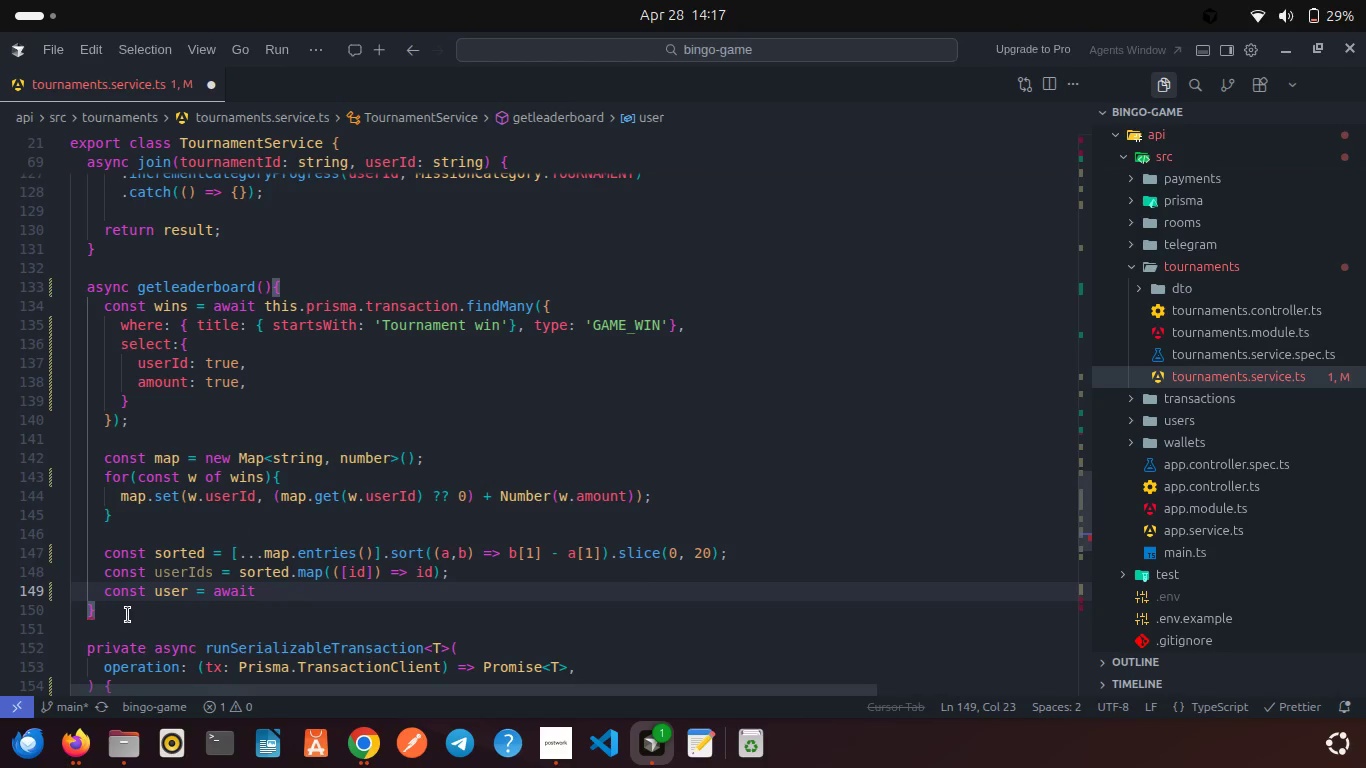 
type( this.pr)
 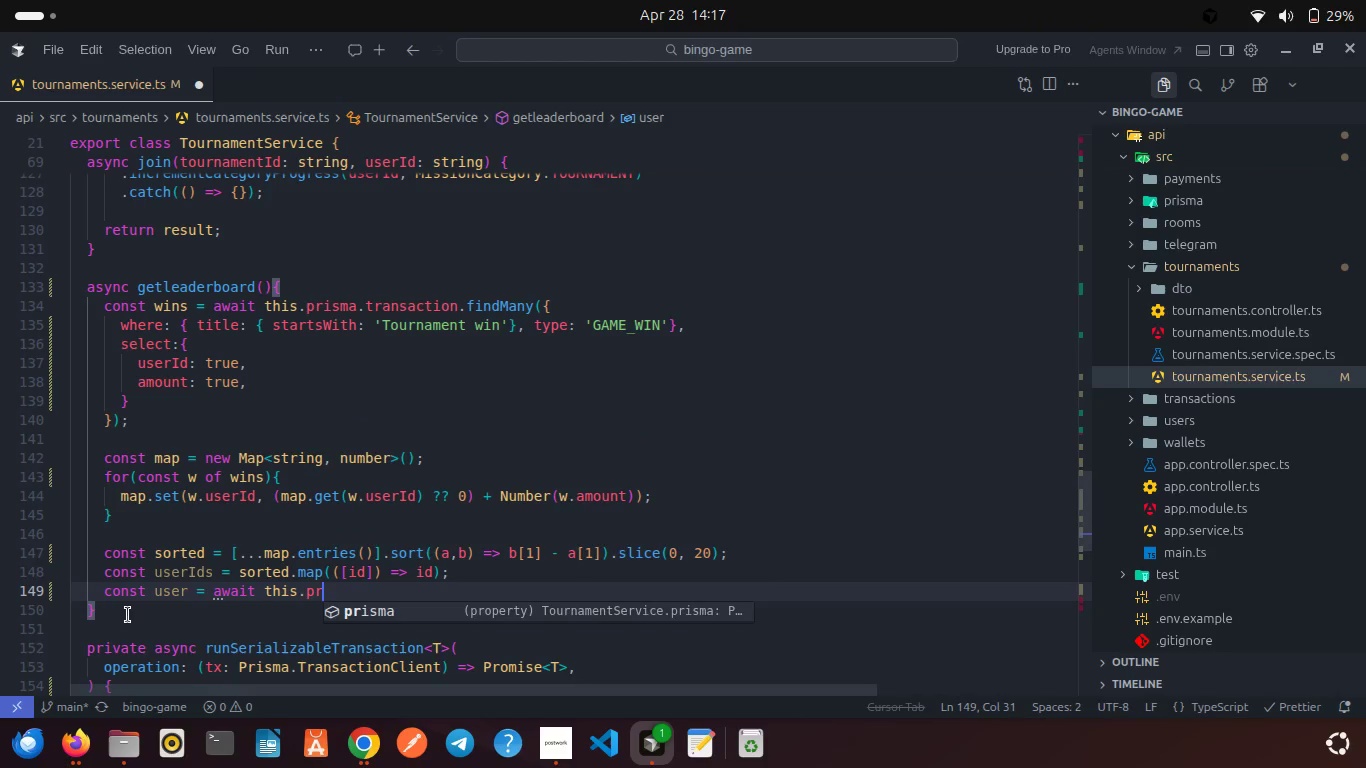 
key(Enter)
 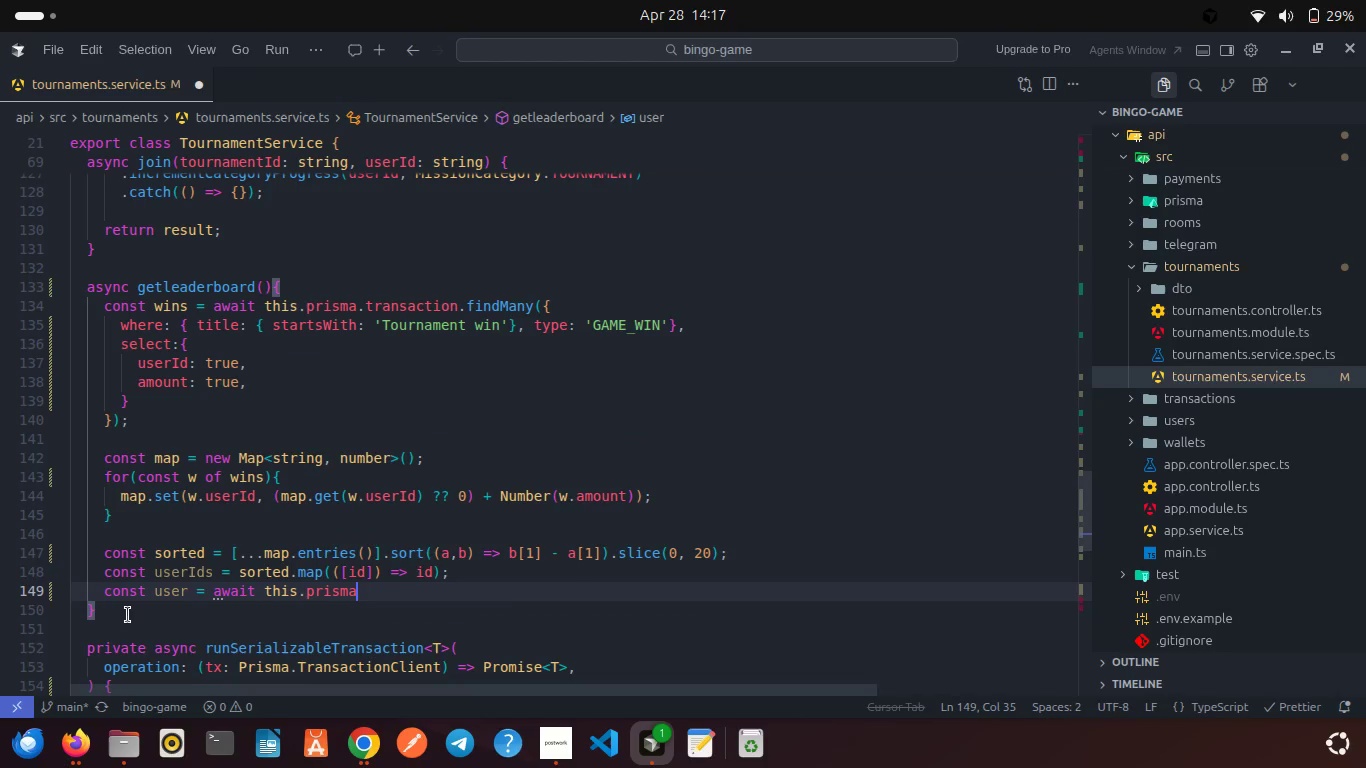 
type(.us)
 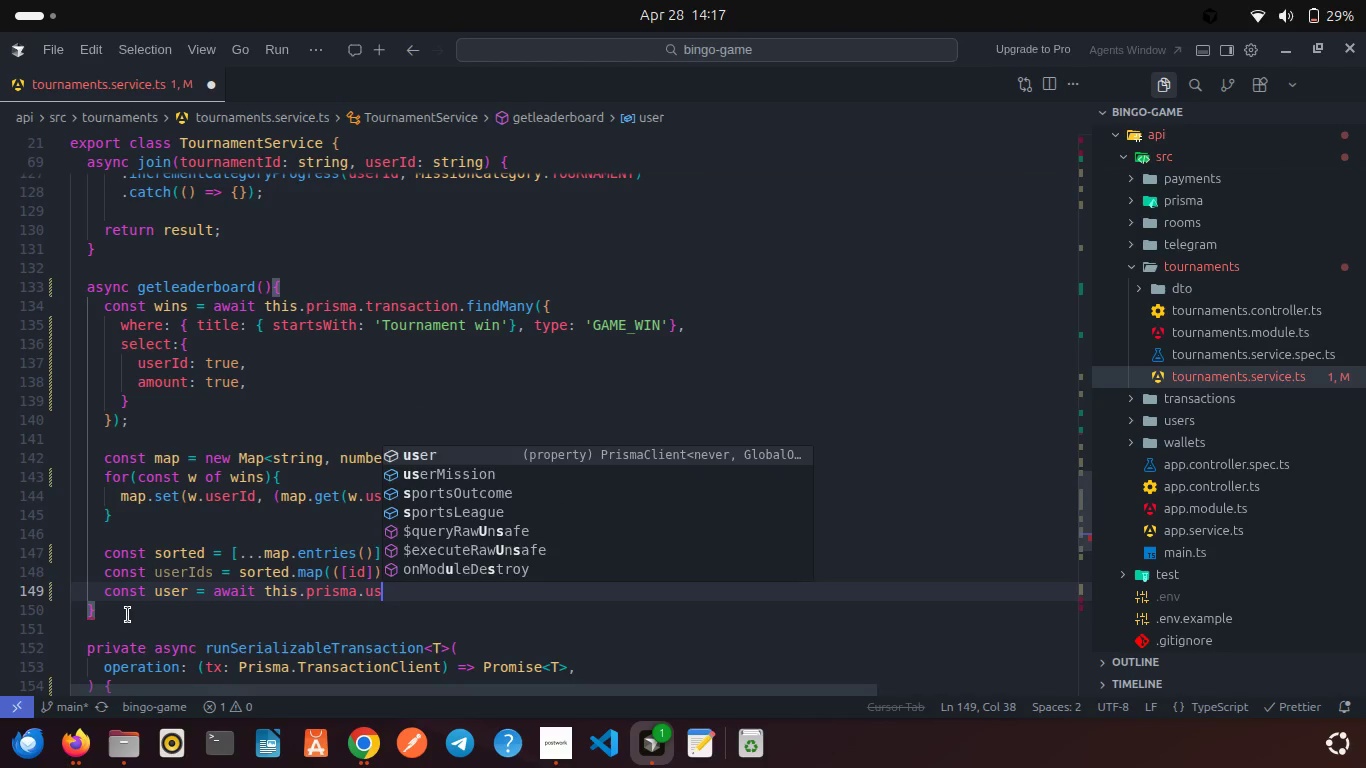 
key(Enter)
 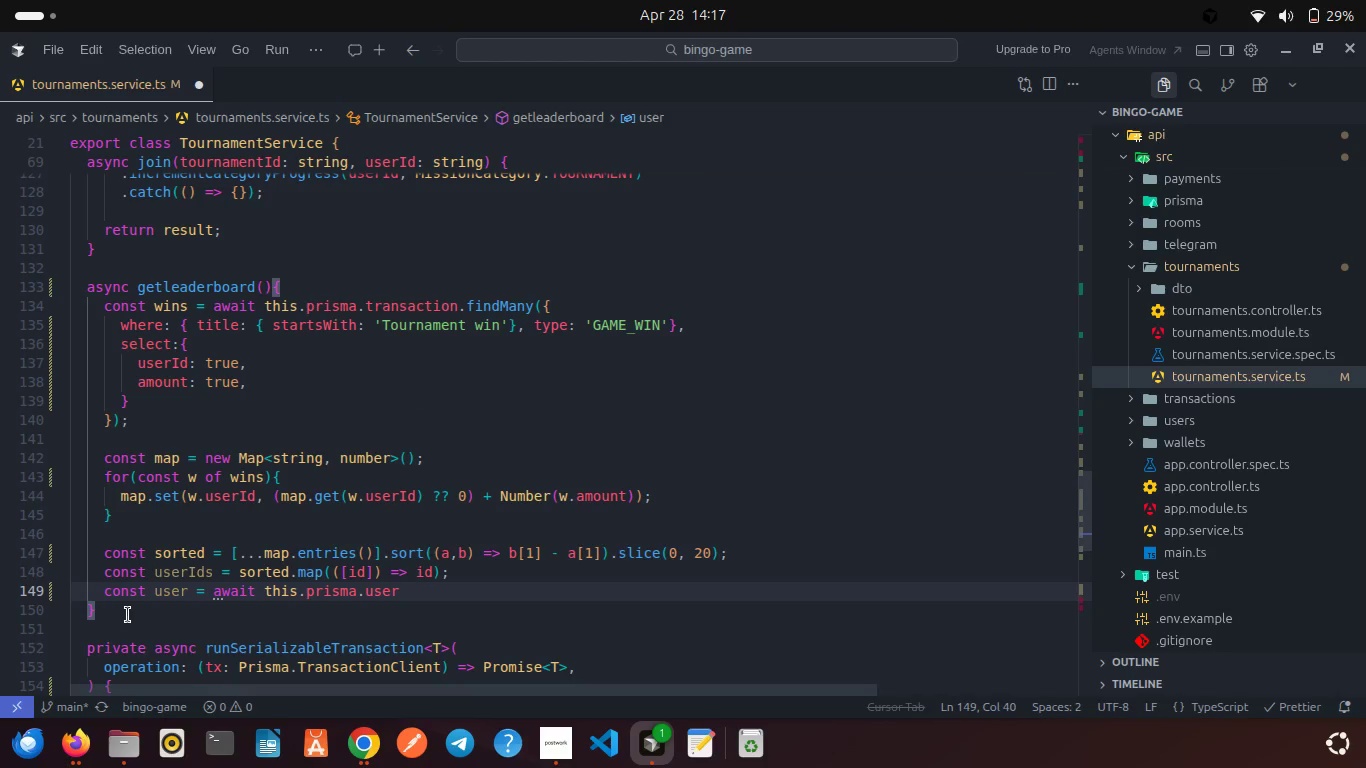 
type(.findM)
 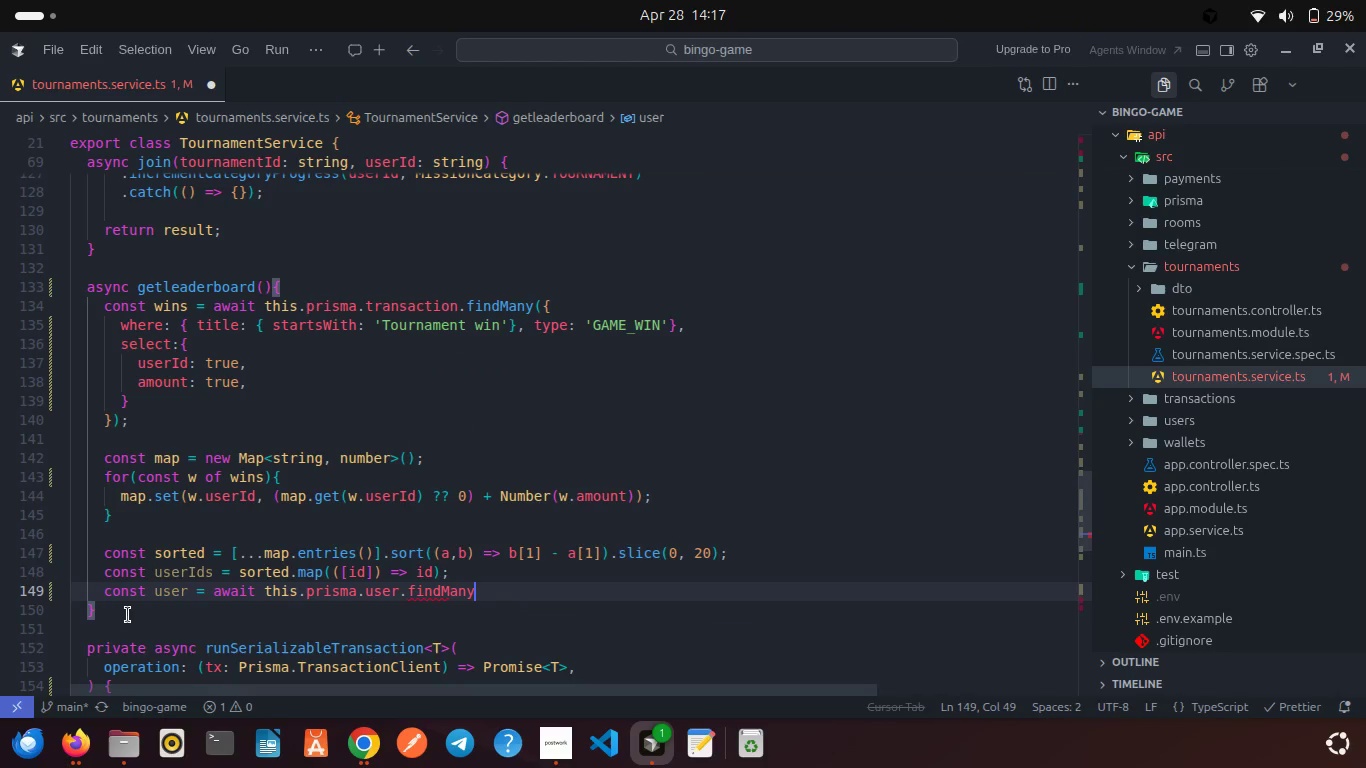 
 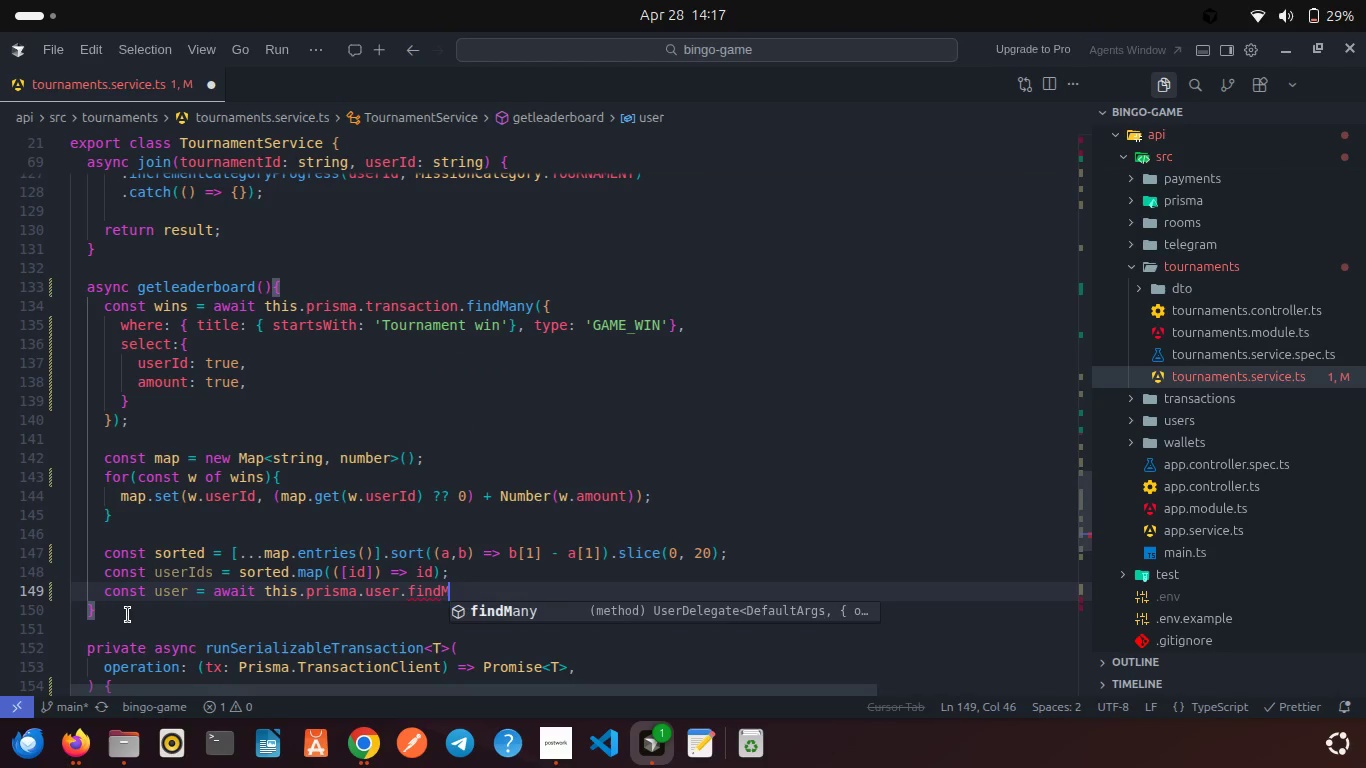 
key(Enter)
 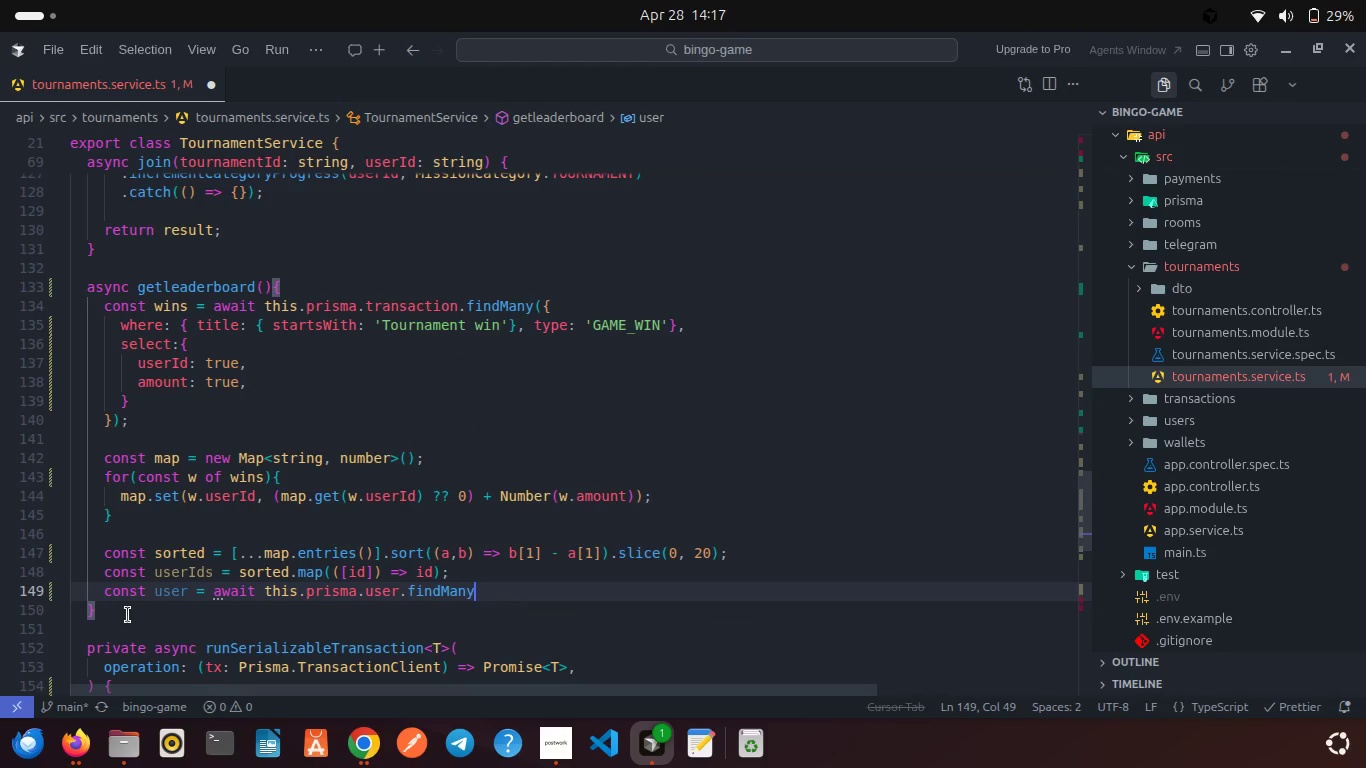 
key(Shift+9)
 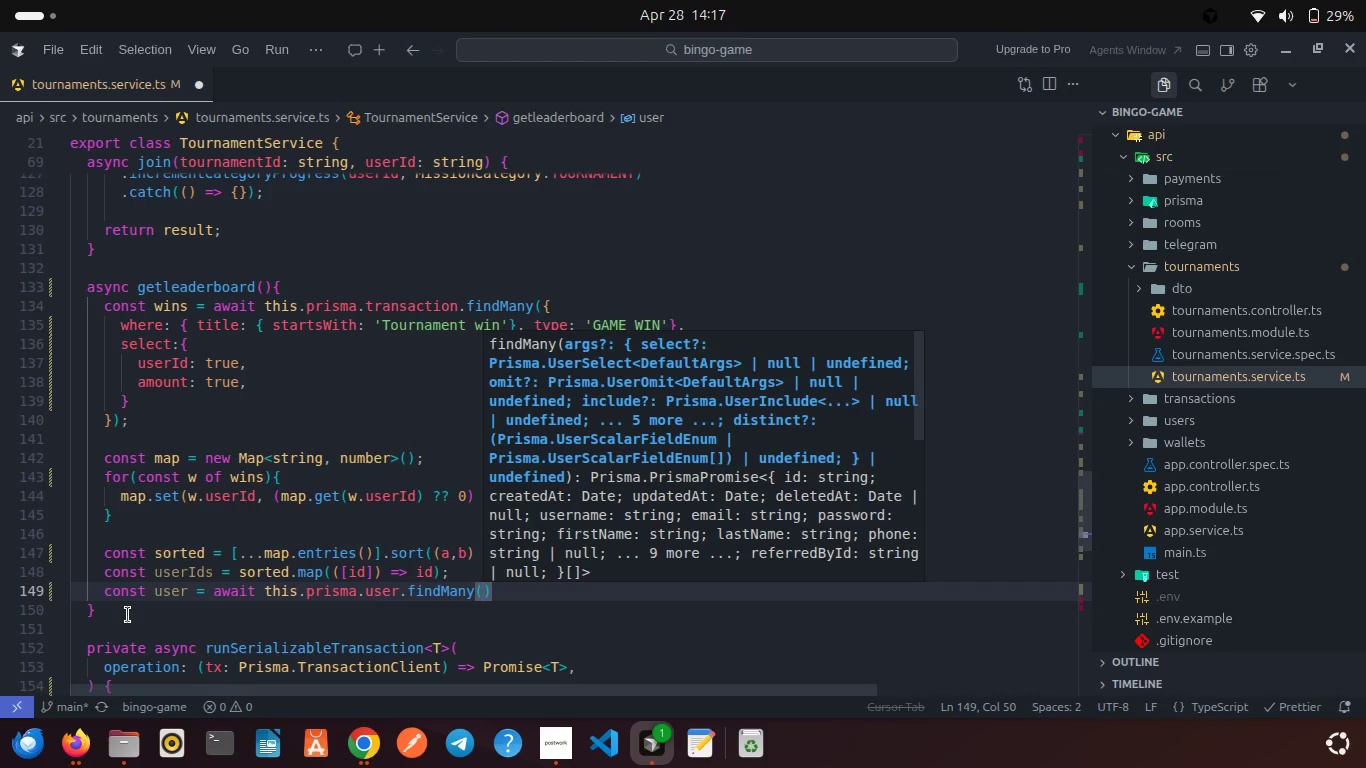 
key(Shift+ShiftRight)
 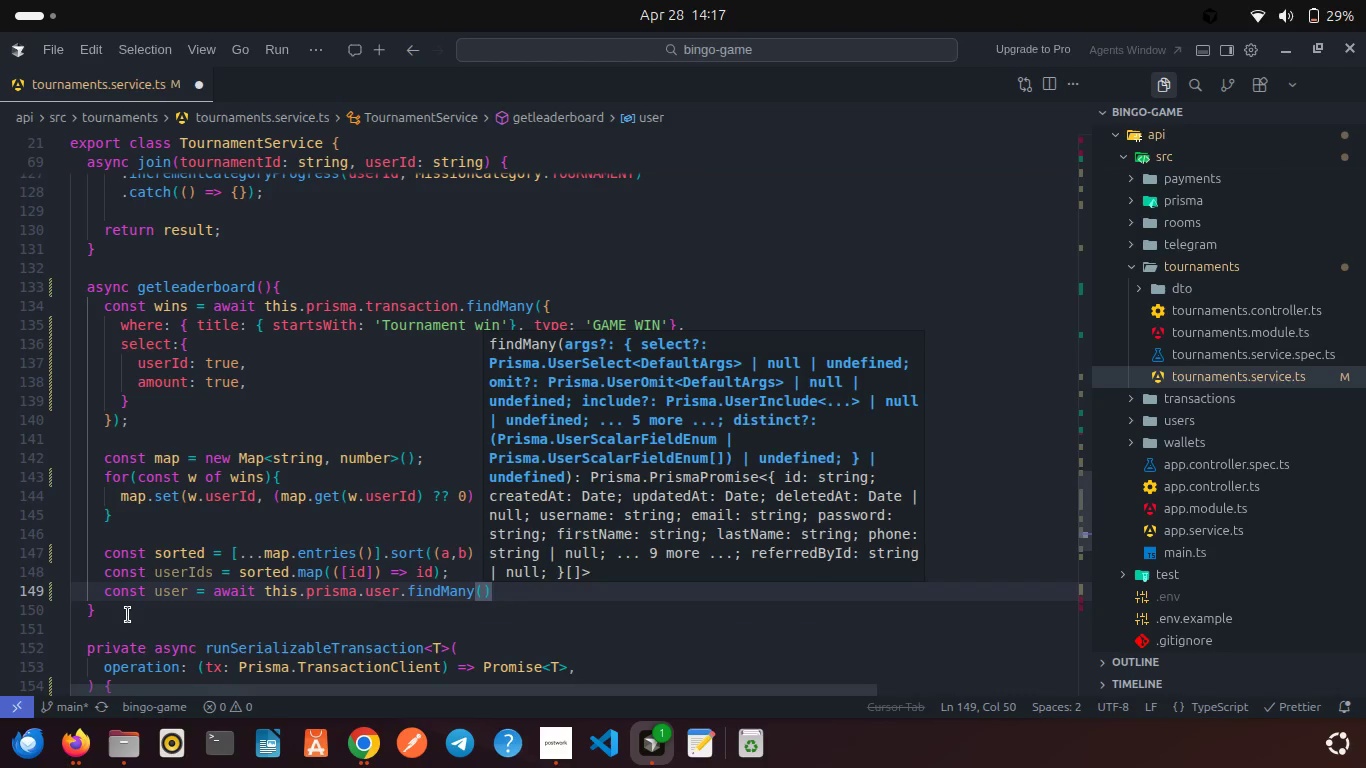 
key(Shift+BracketLeft)
 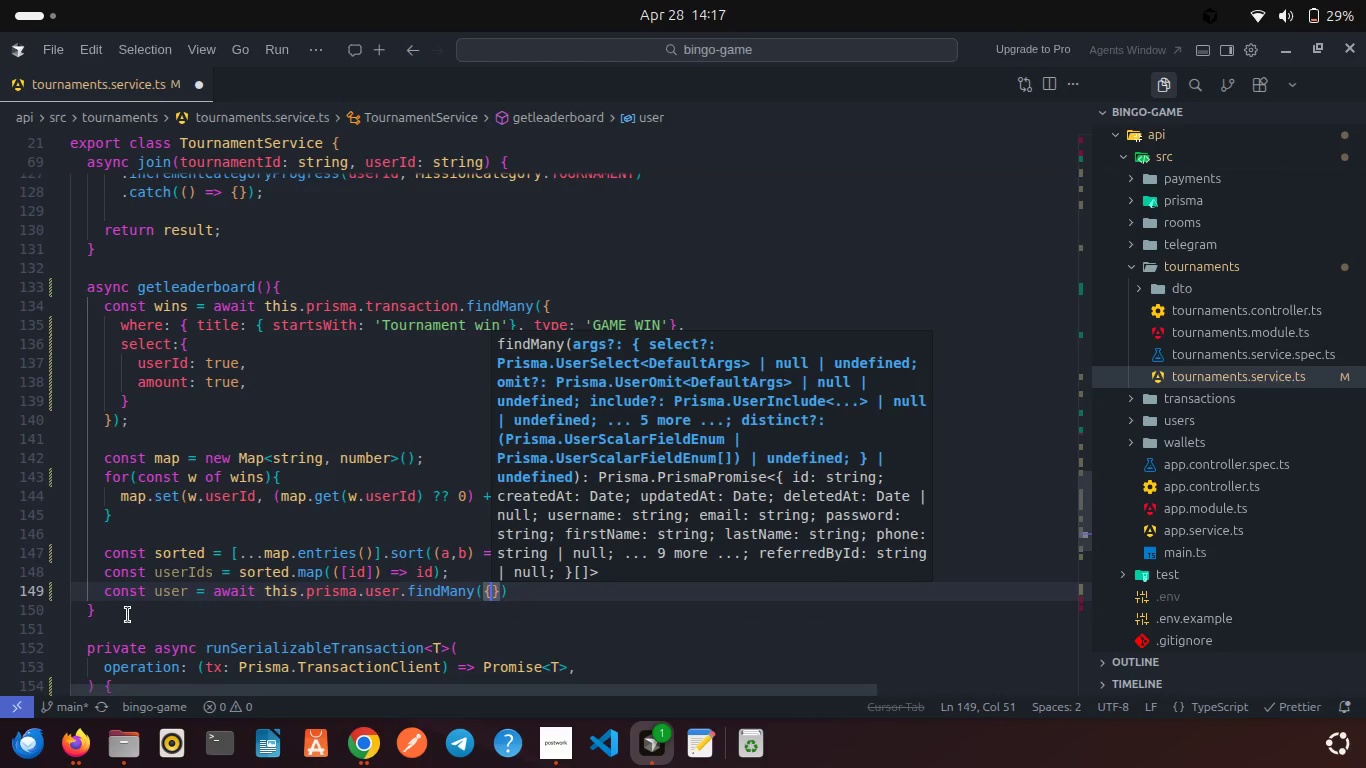 
key(Enter)
 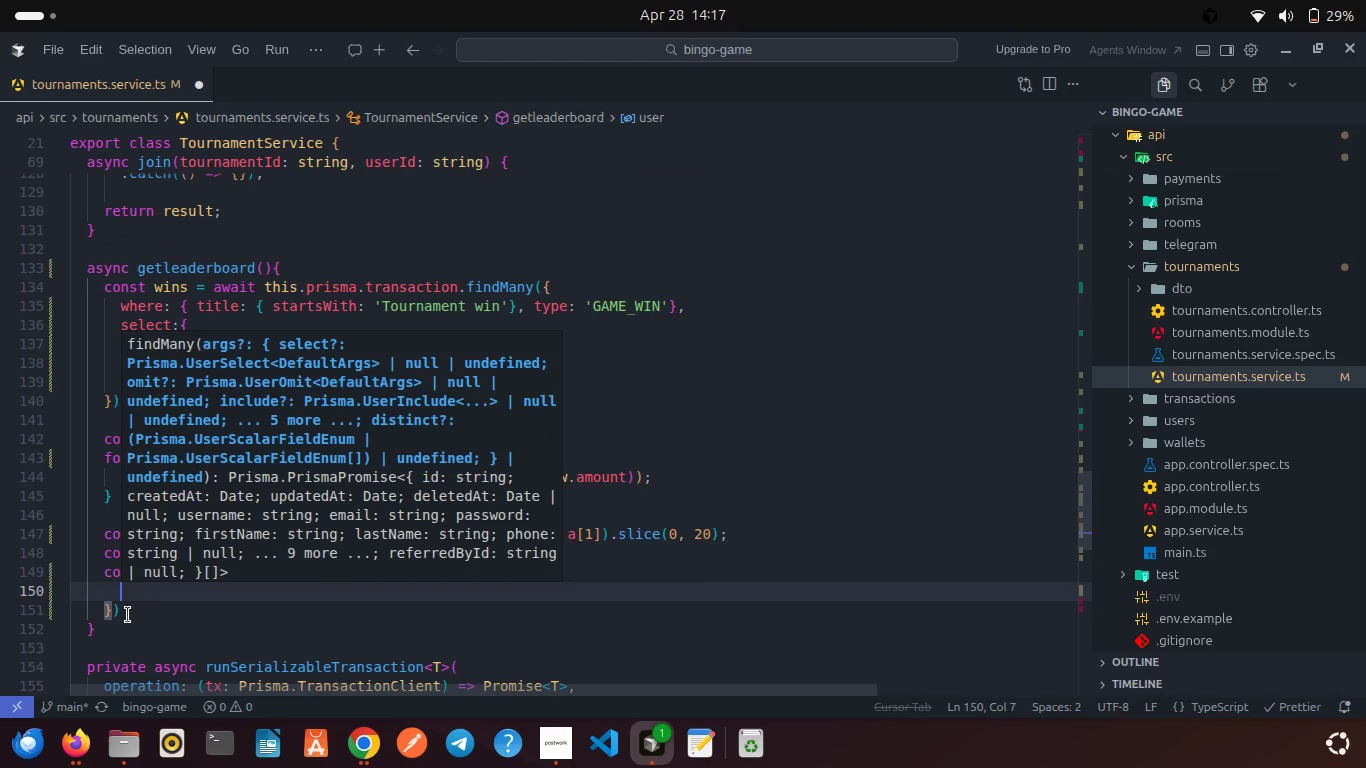 
type(whe)
 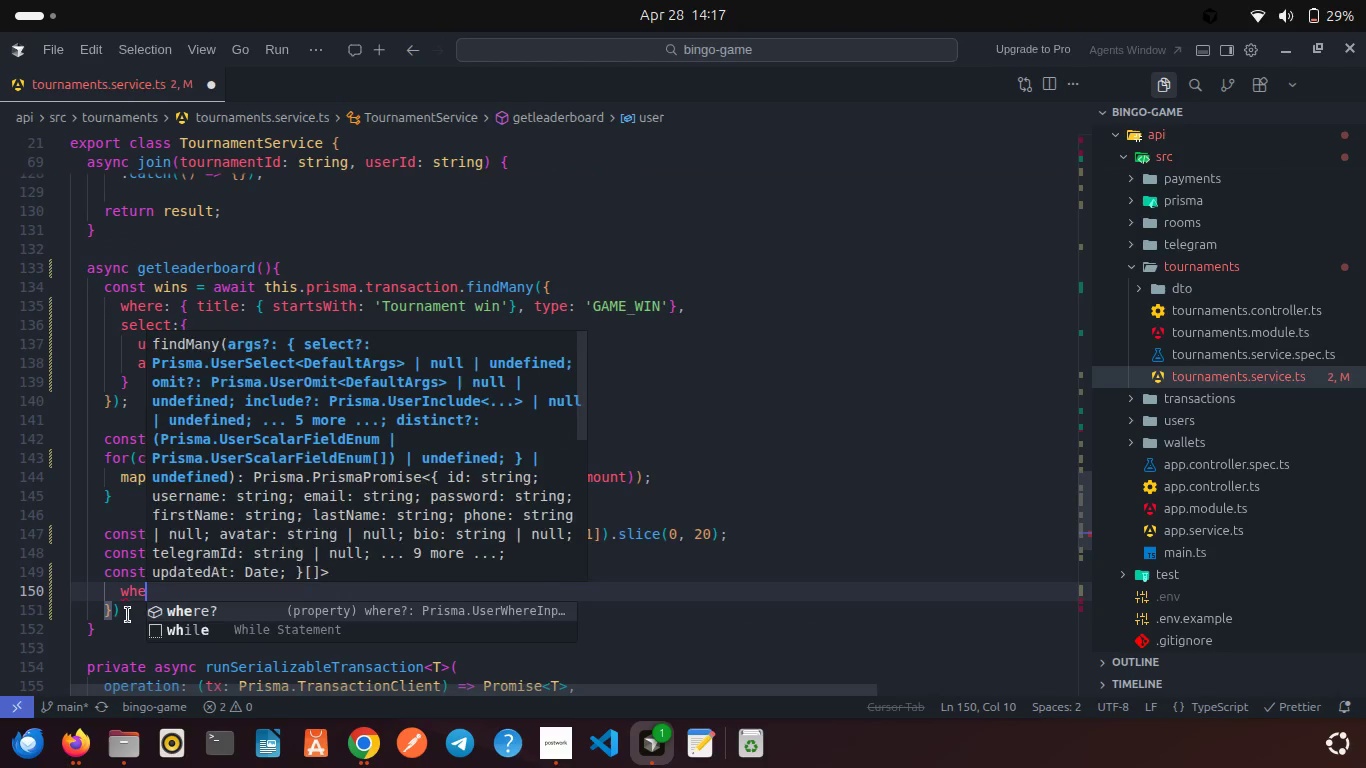 
key(Enter)
 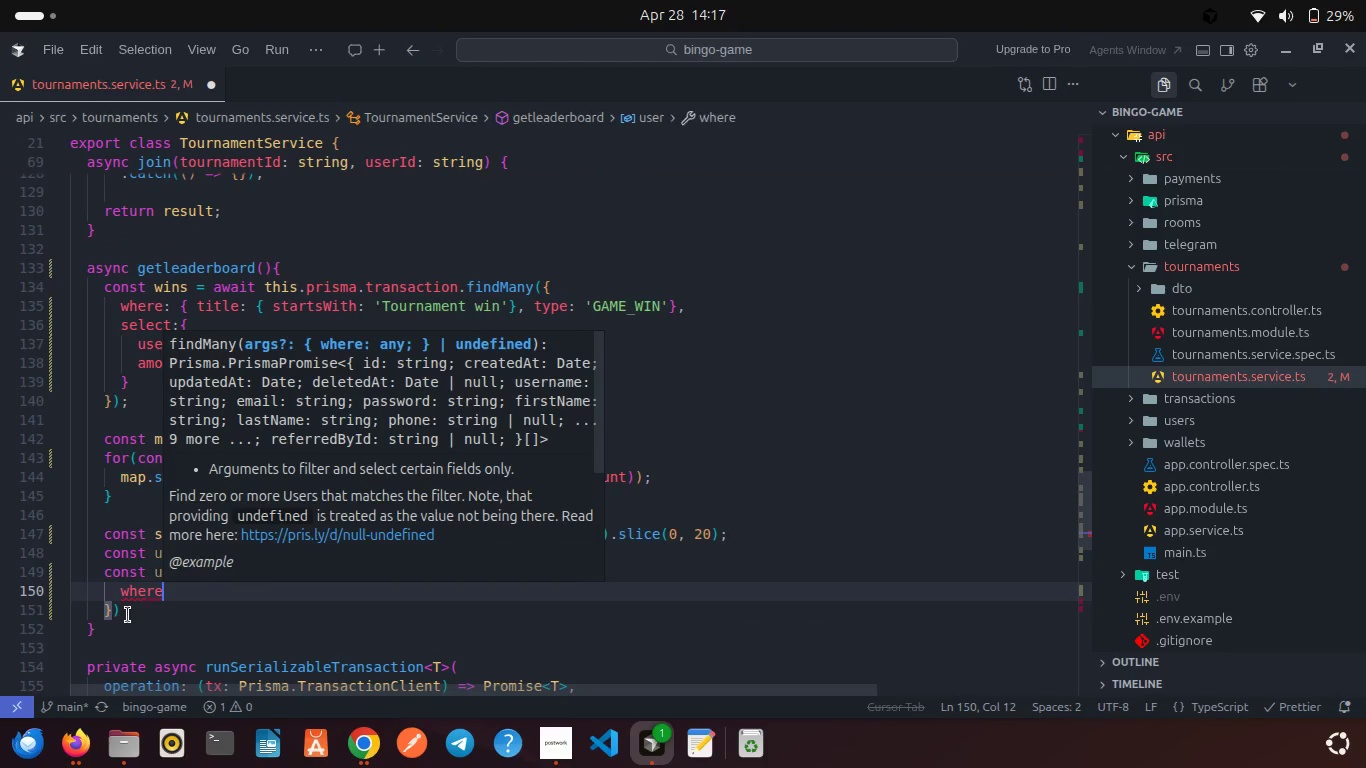 
key(Shift+ShiftRight)
 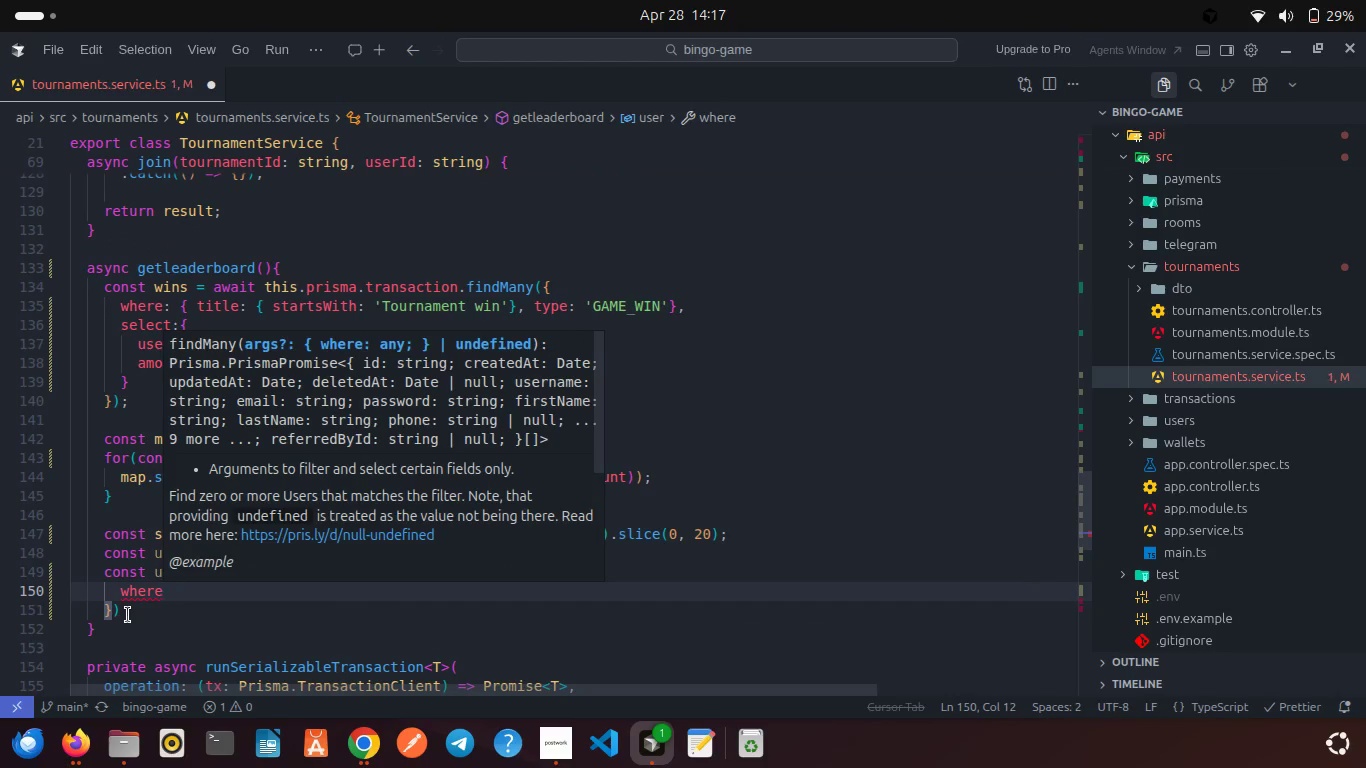 
key(Shift+Semicolon)
 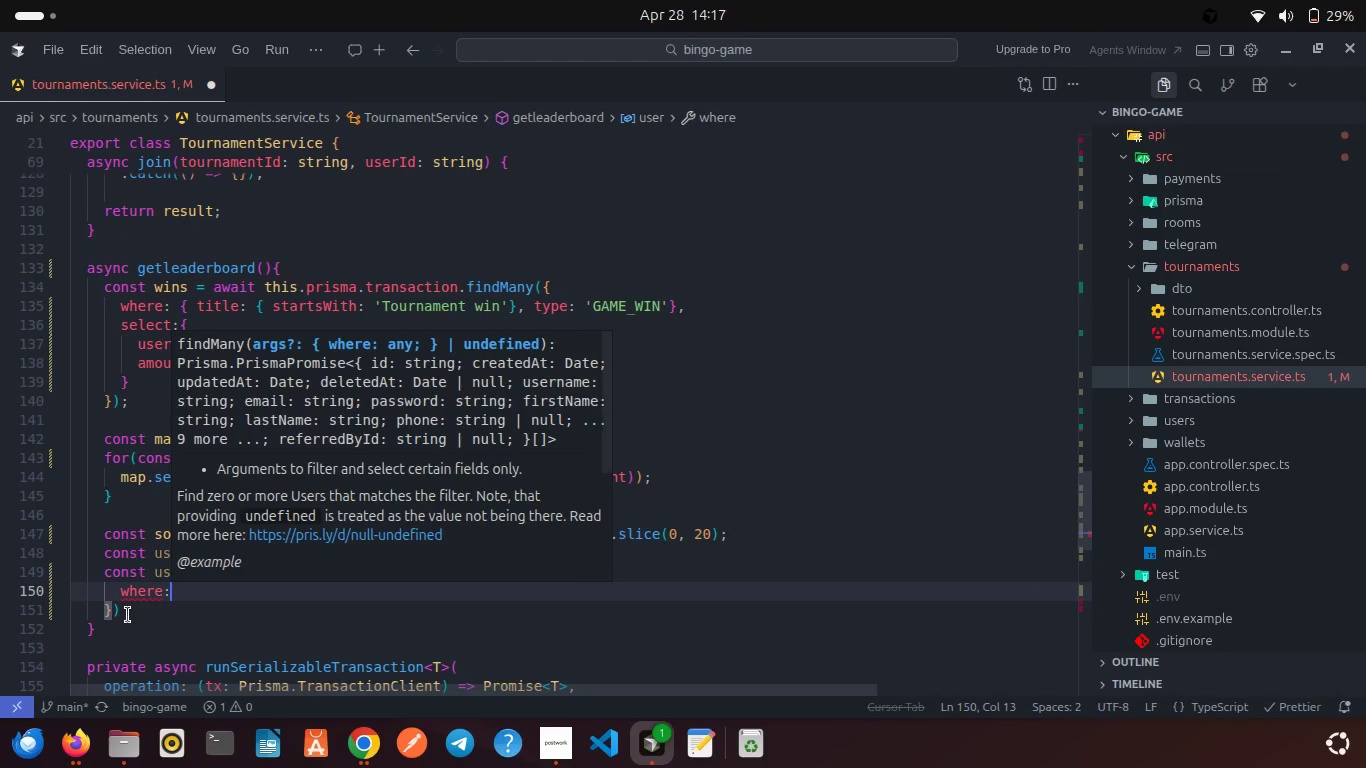 
key(Space)
 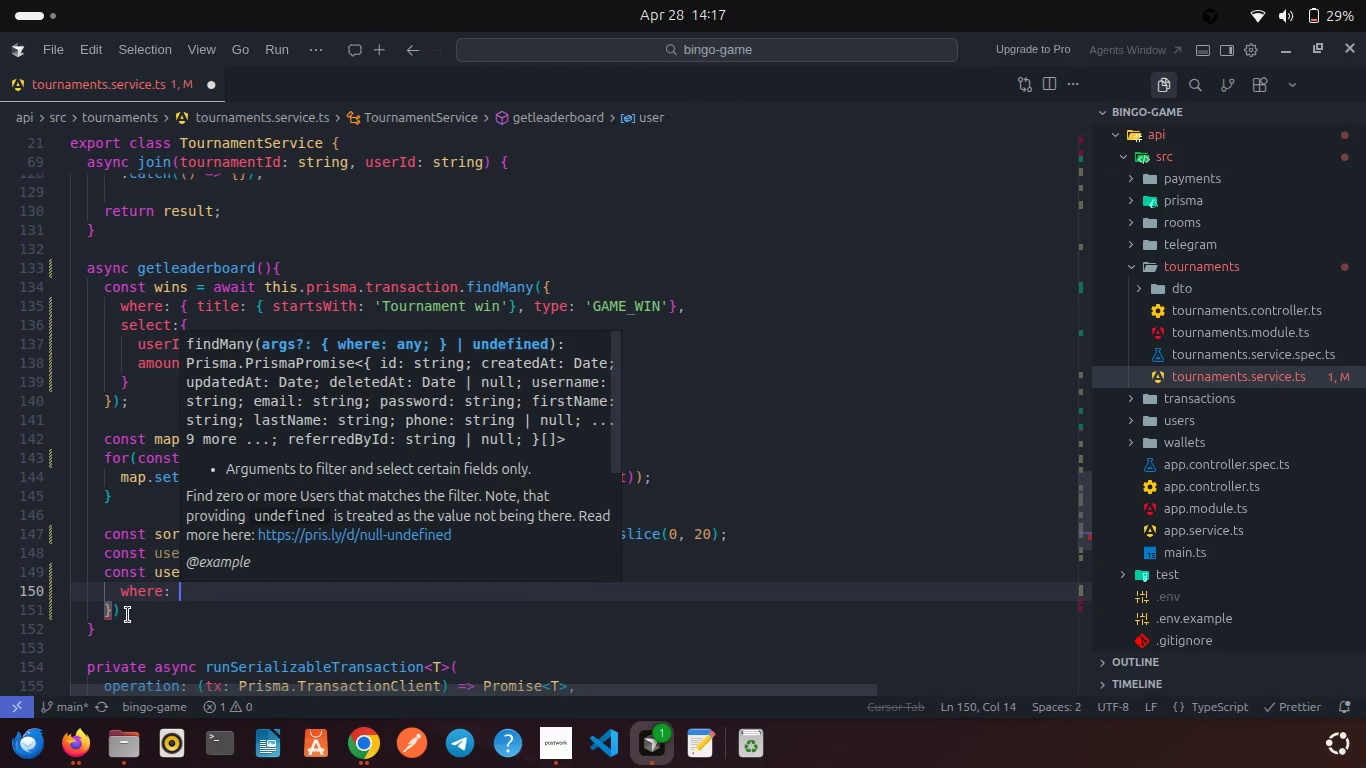 
key(Shift+ShiftRight)
 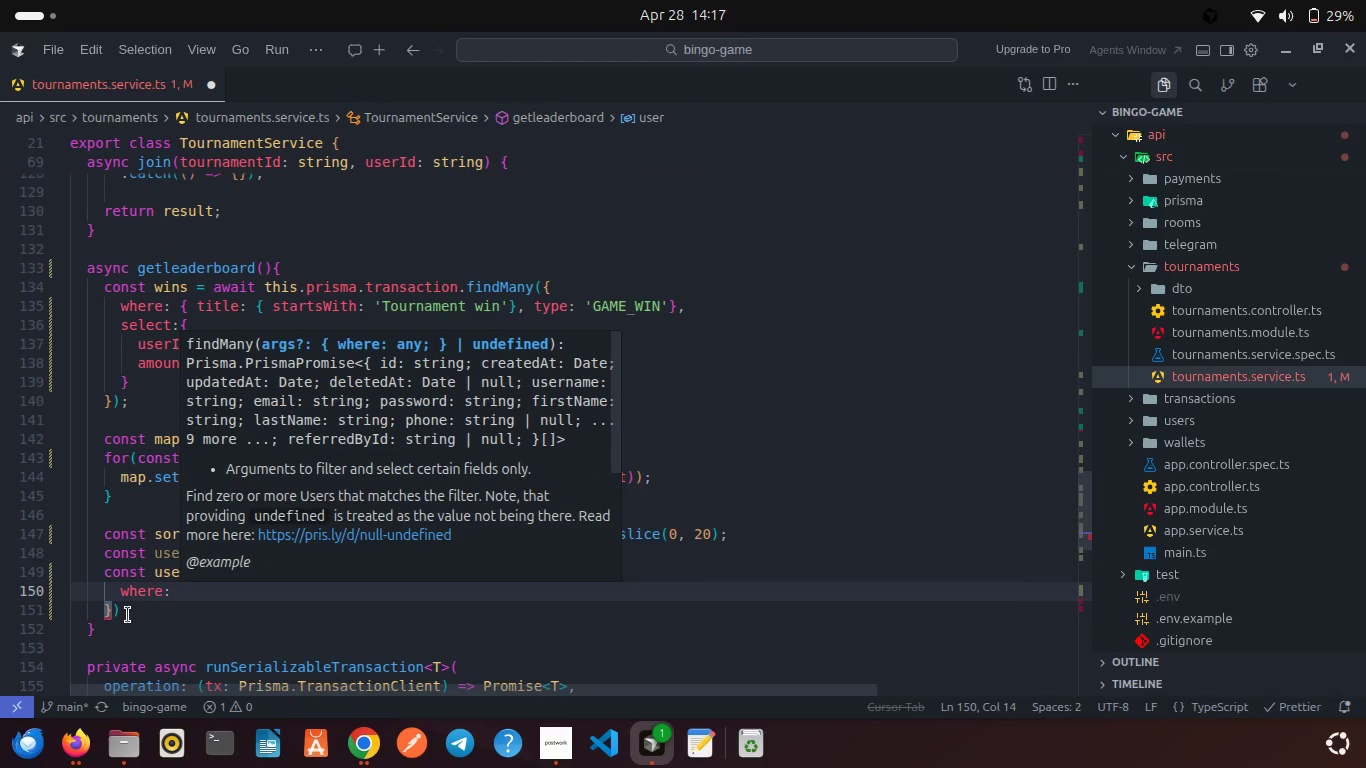 
key(Shift+BracketLeft)
 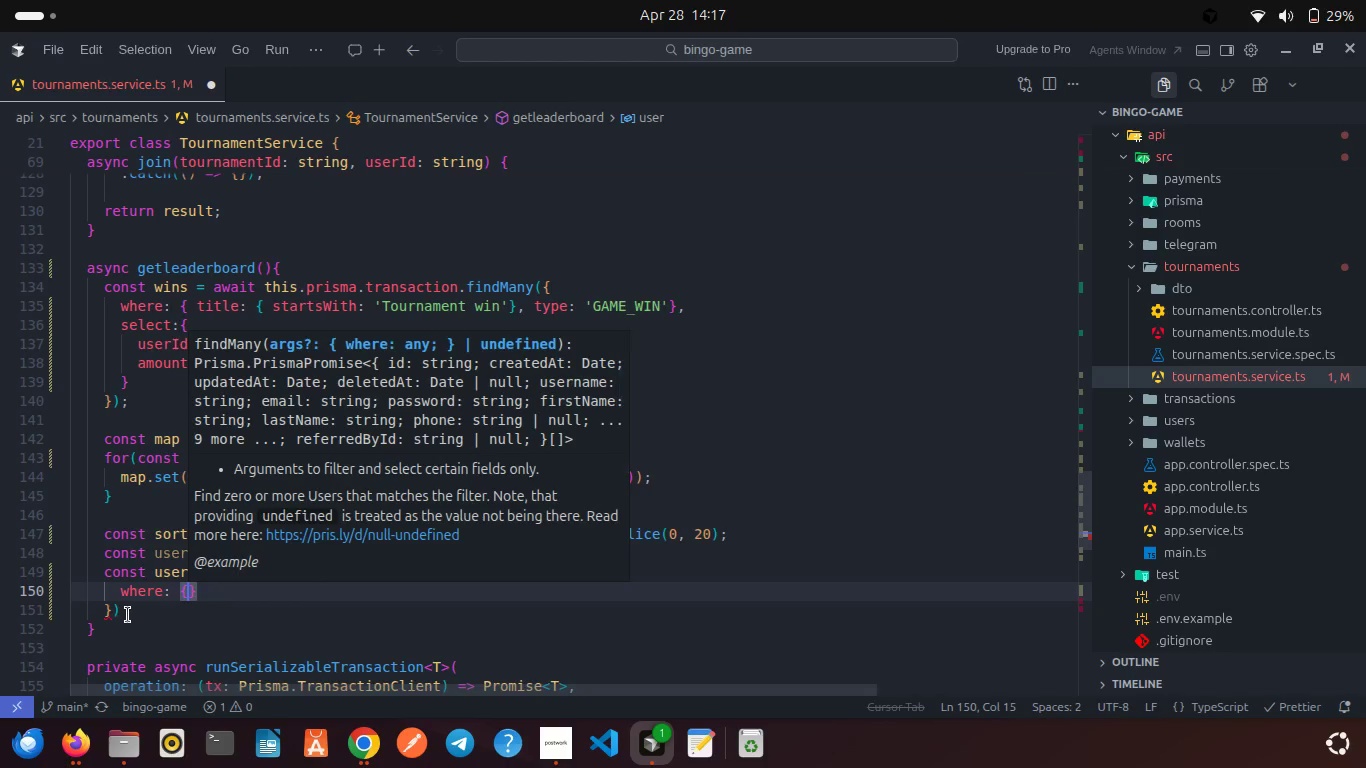 
key(Enter)
 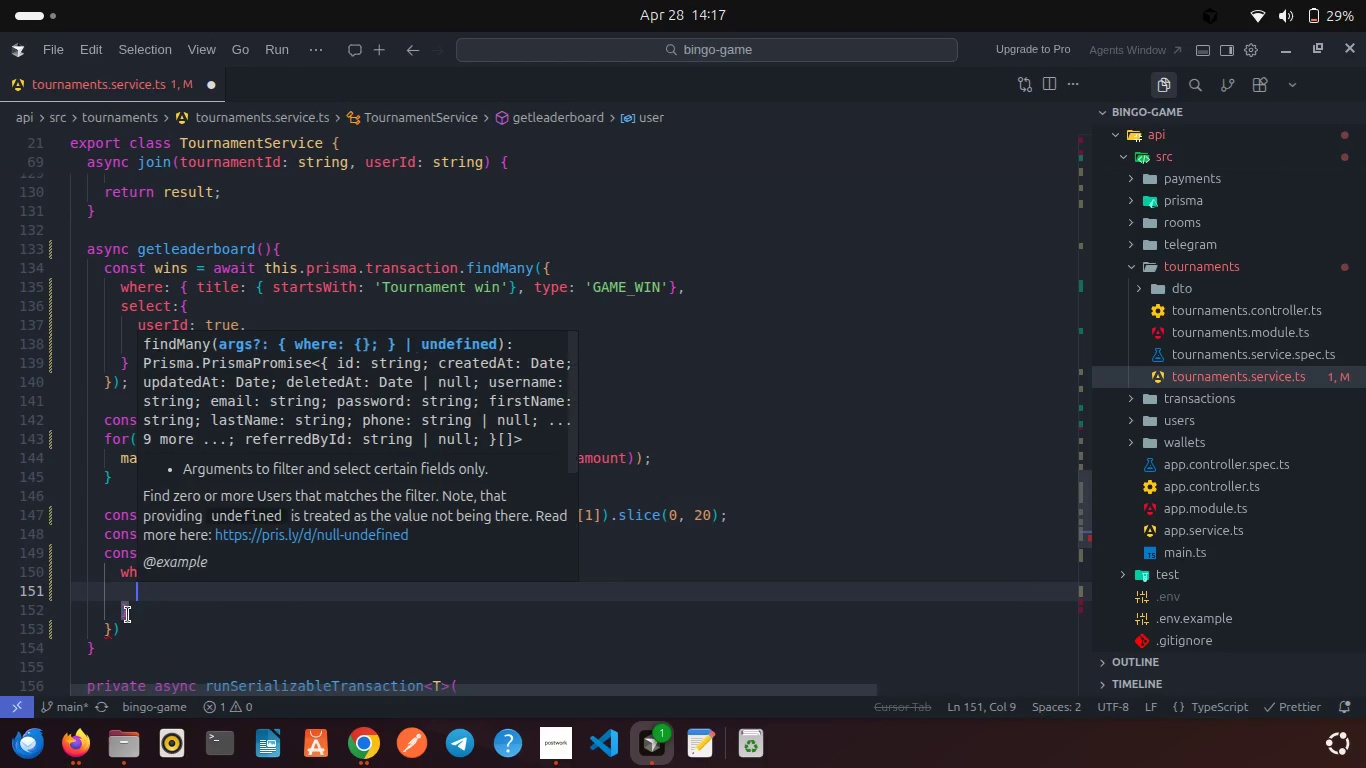 
type(id: true,)
 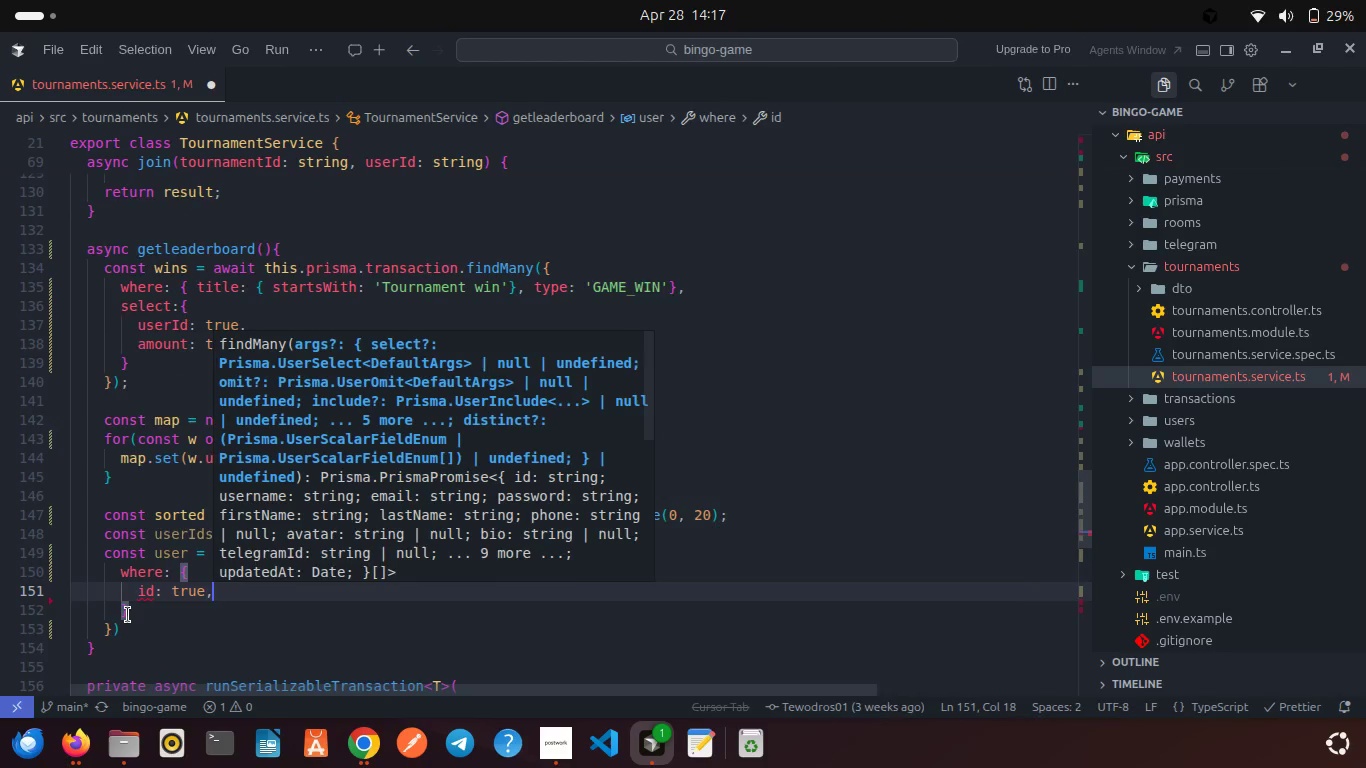 
key(Enter)
 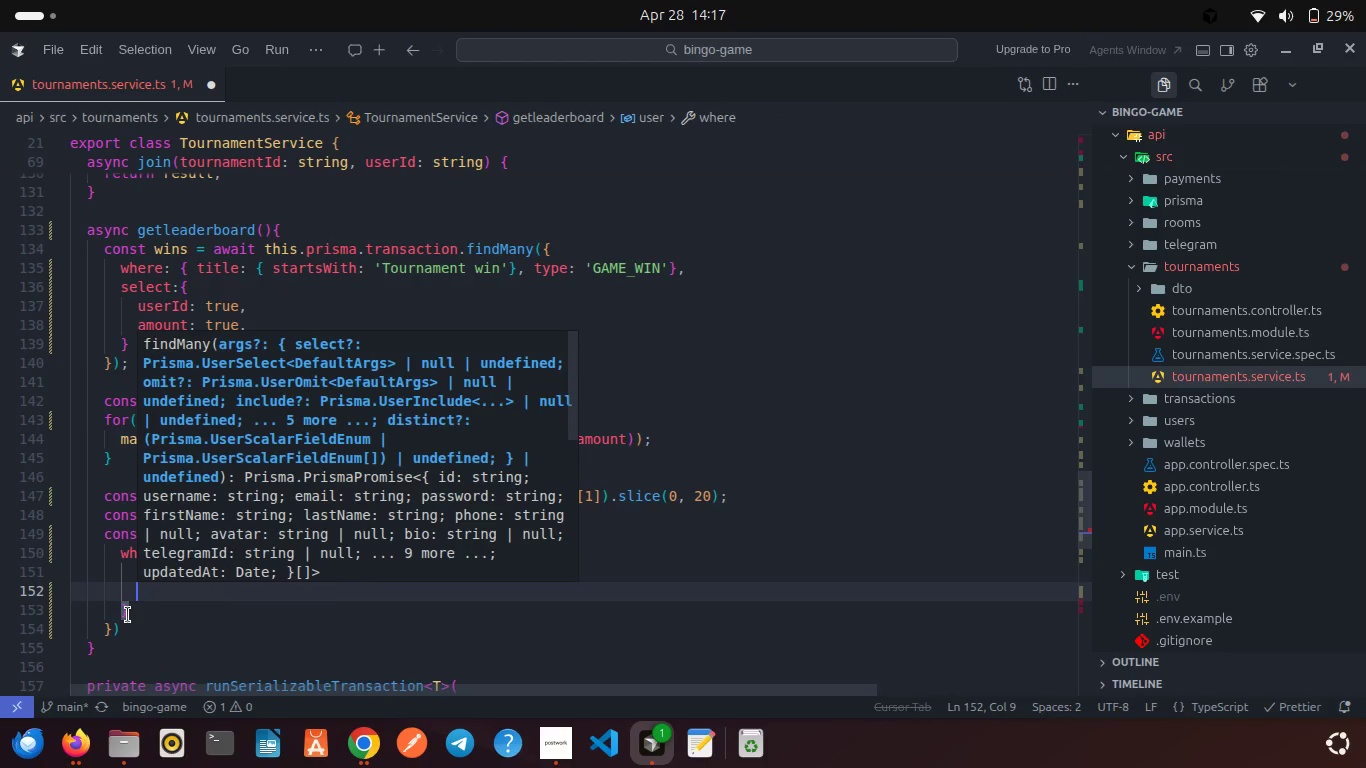 
type(userna)
 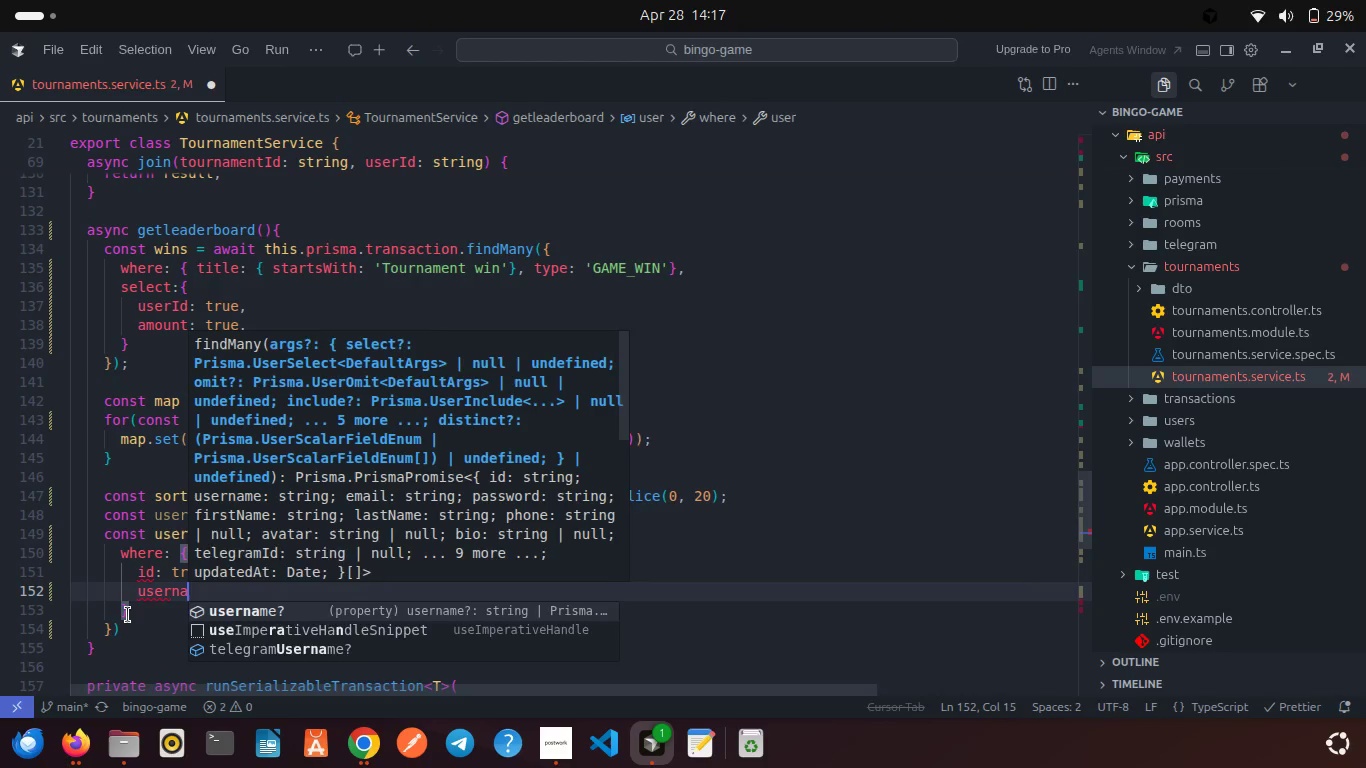 
key(Enter)
 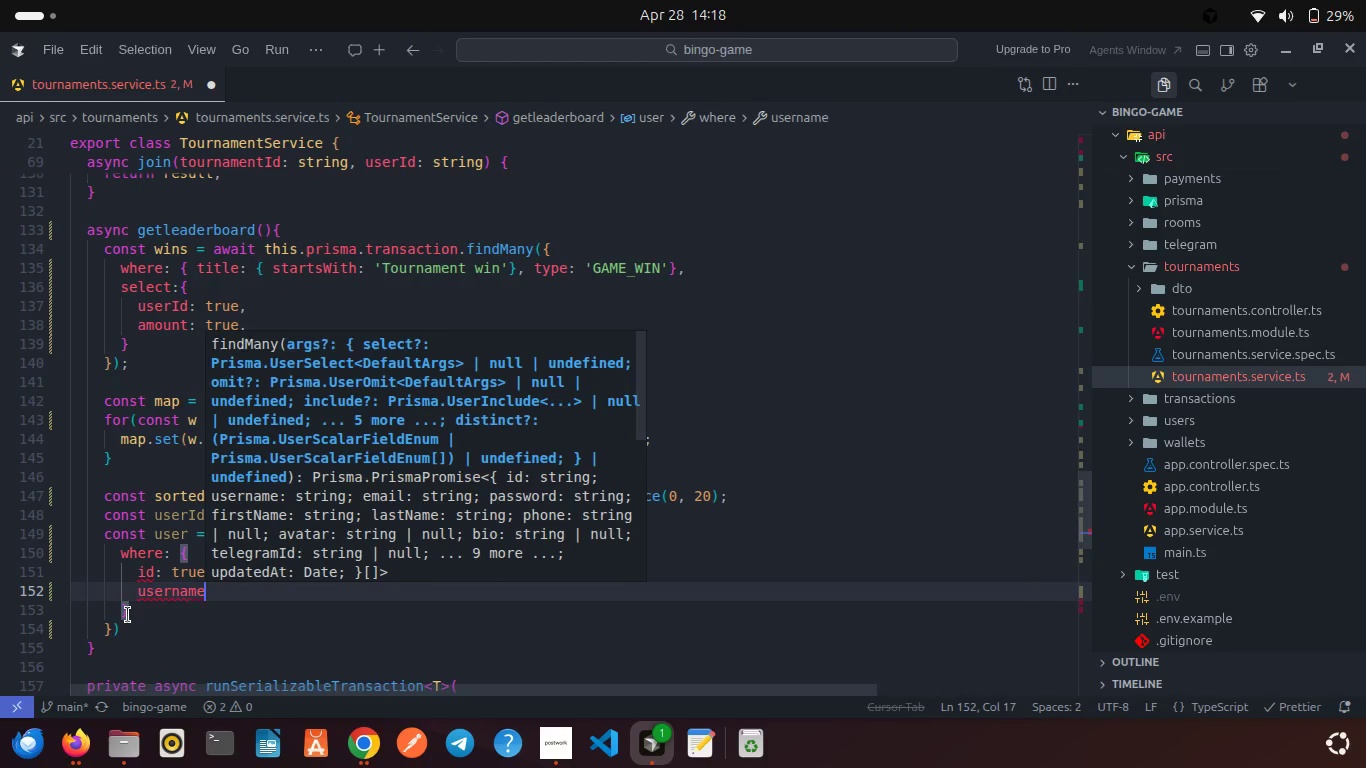 
type(: true,)
 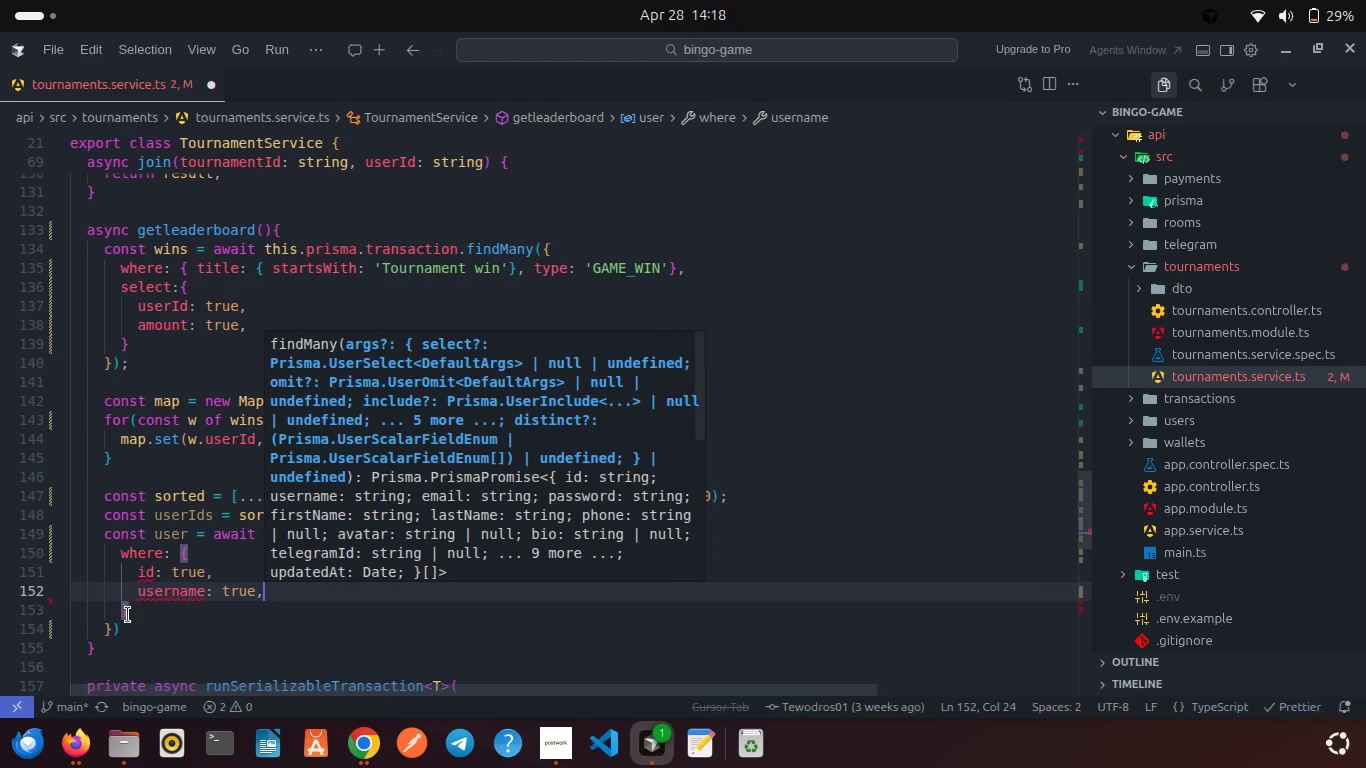 
key(Enter)
 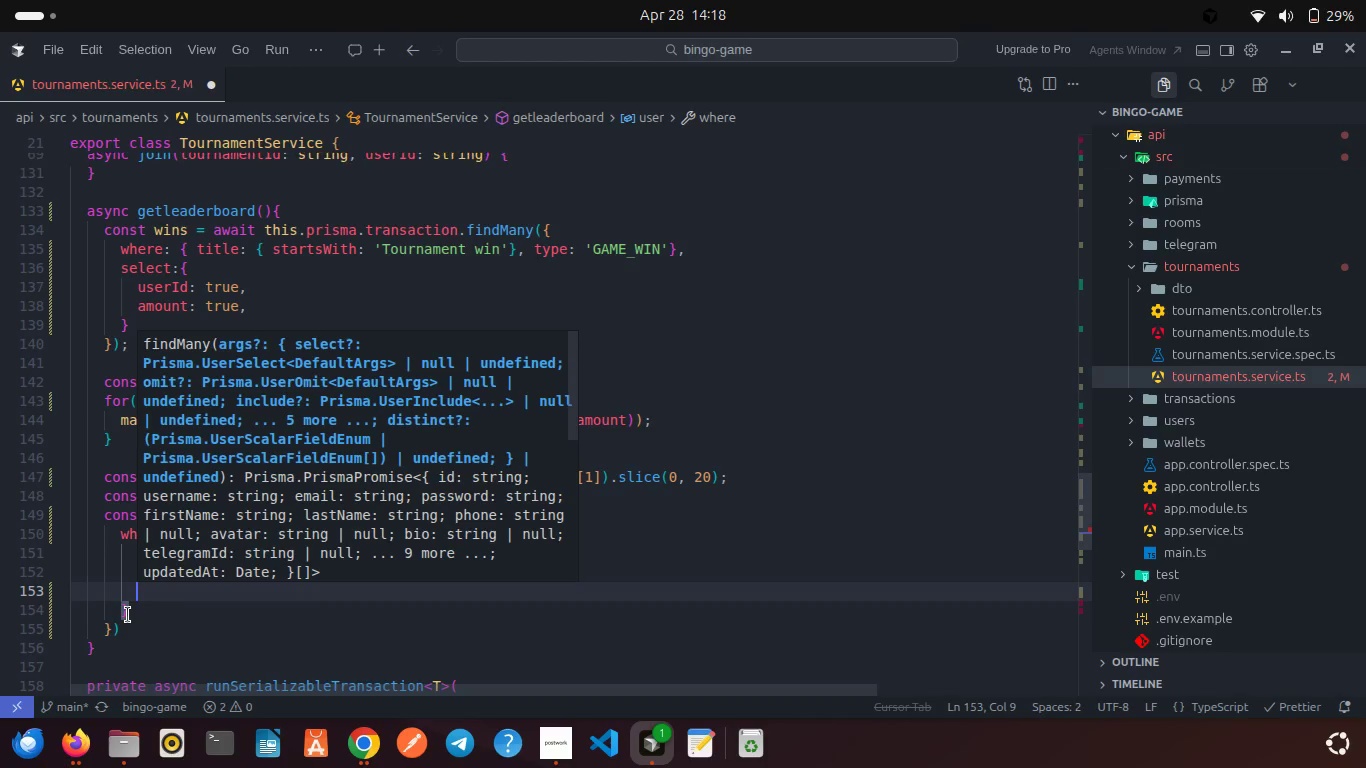 
type(first)
 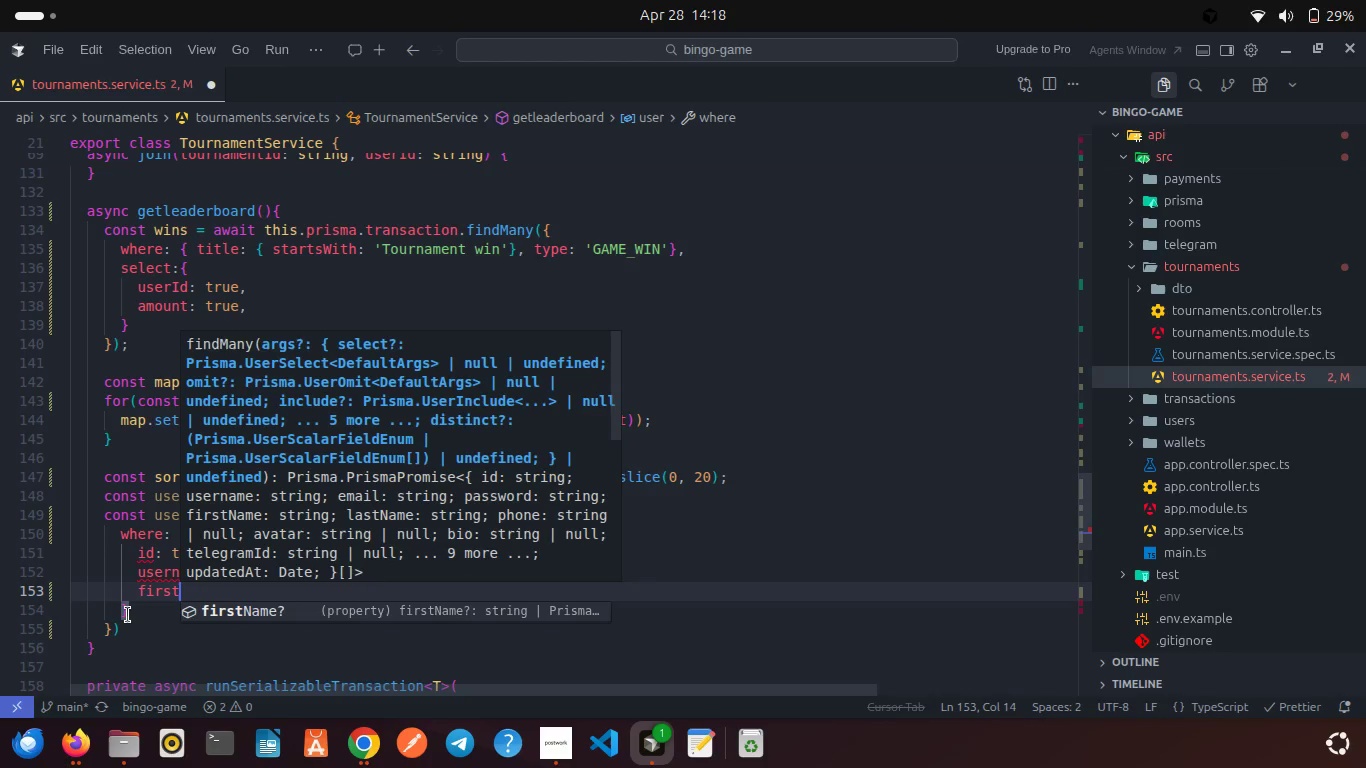 
key(Enter)
 